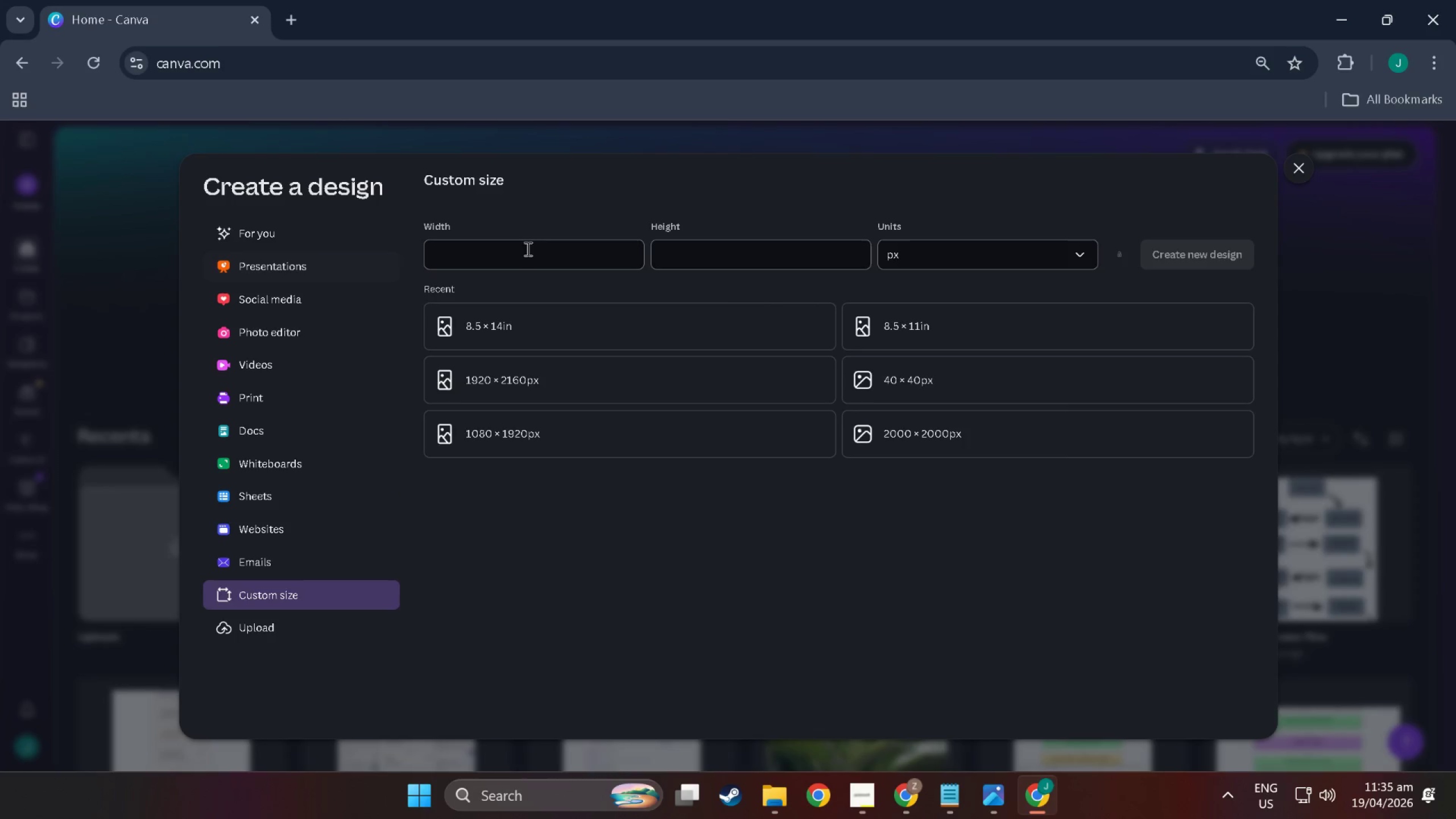 
left_click([534, 246])
 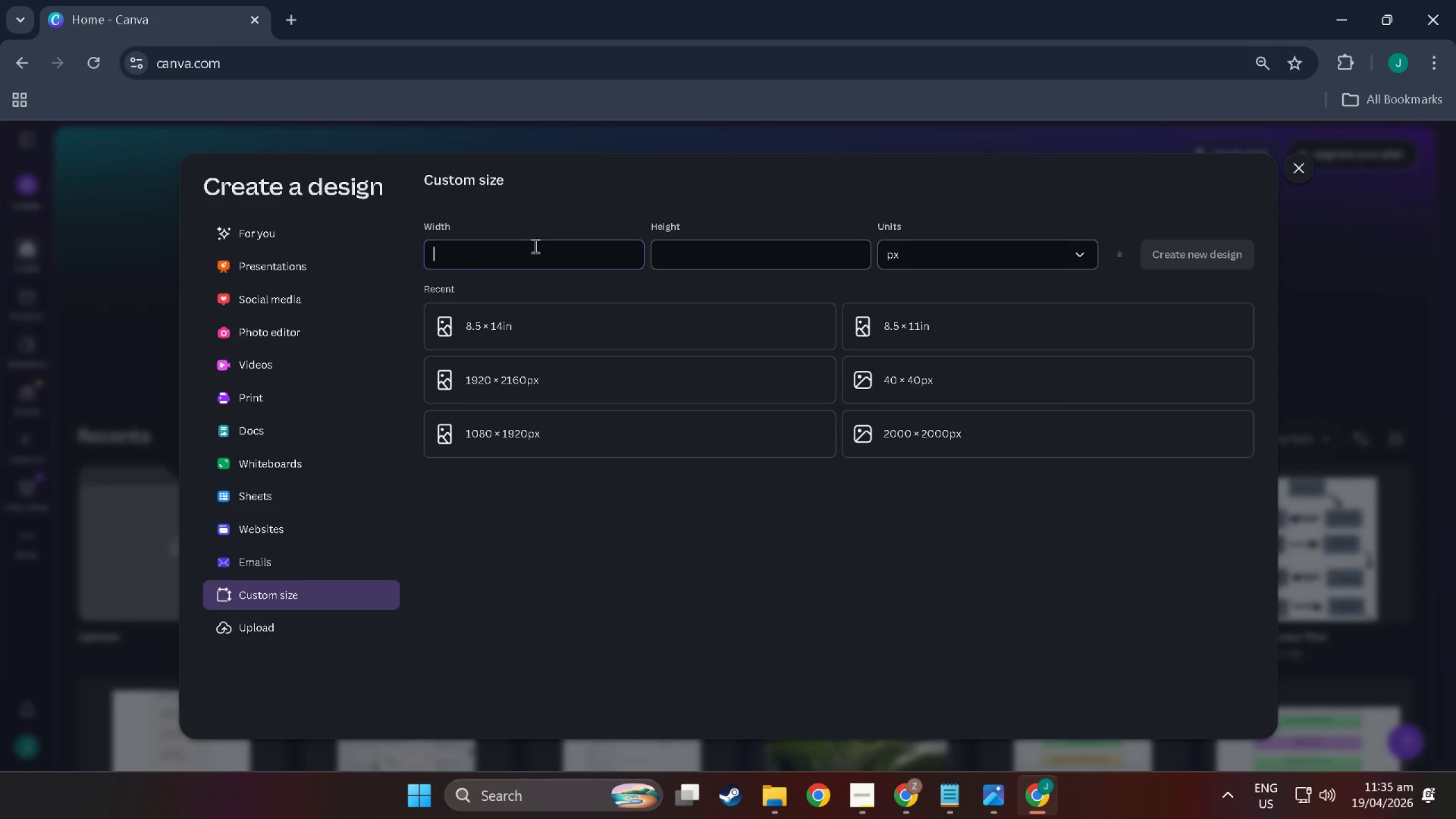 
key(Control+V)
 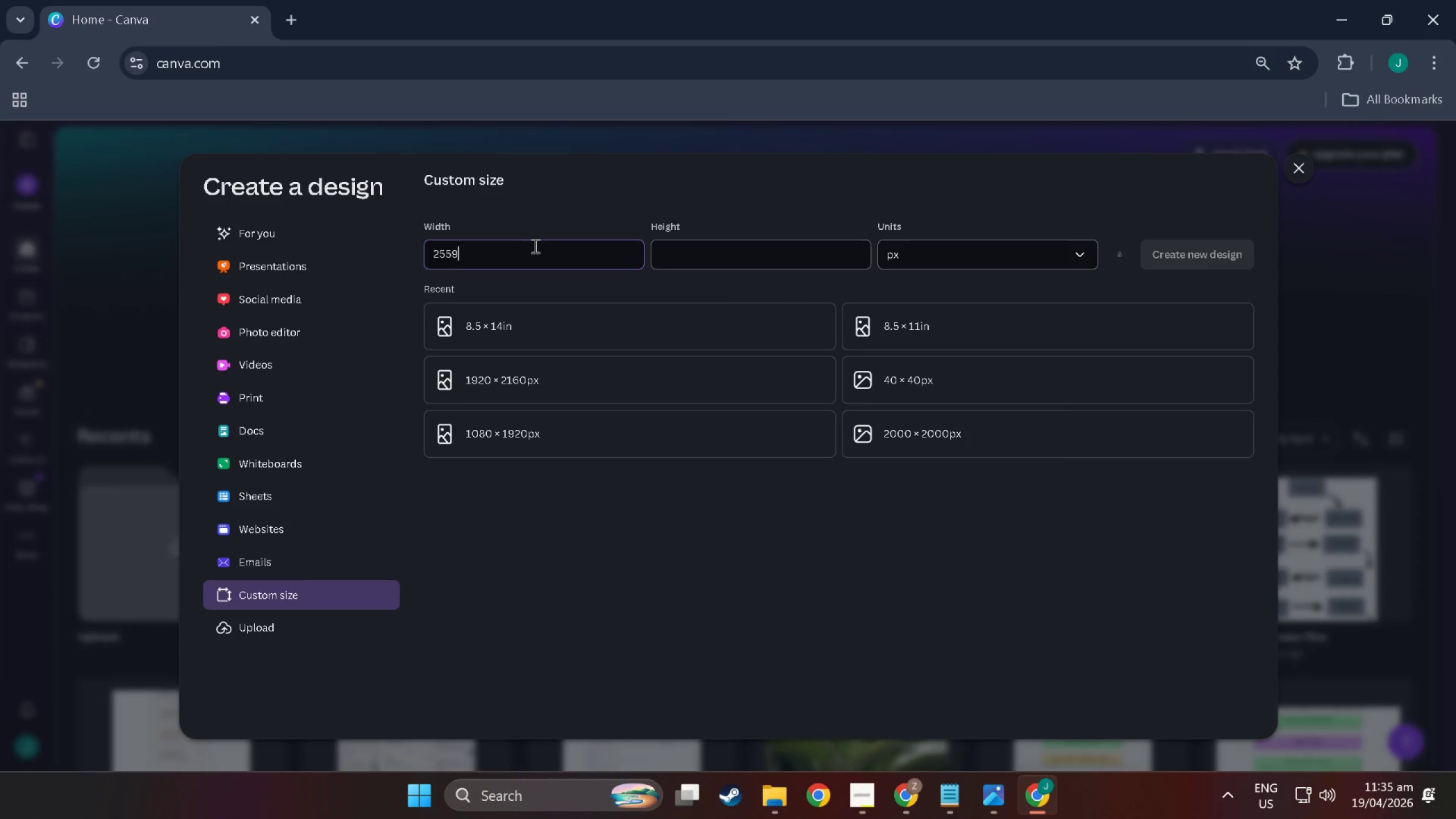 
key(Alt+AltLeft)
 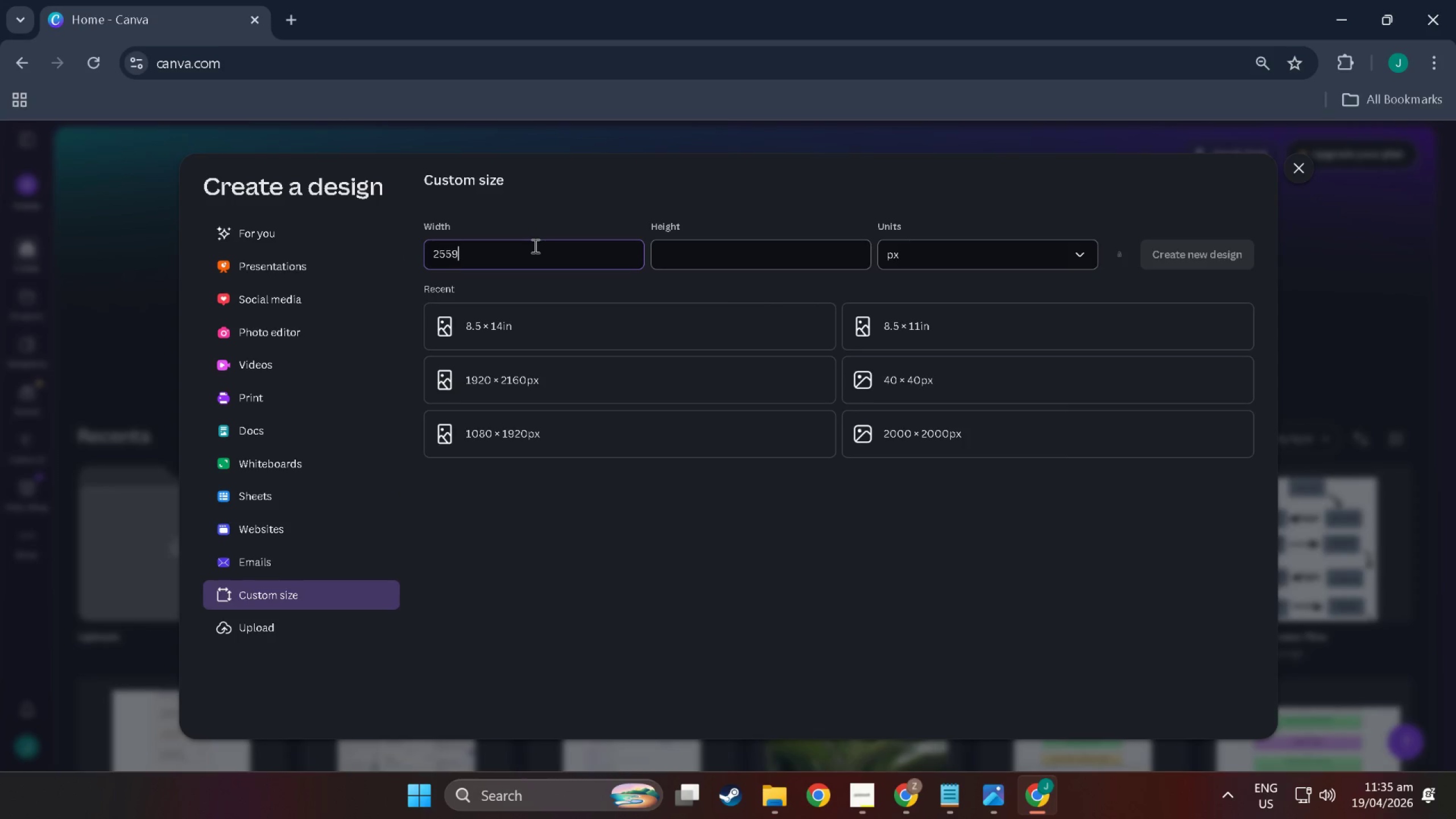 
key(Alt+Tab)
 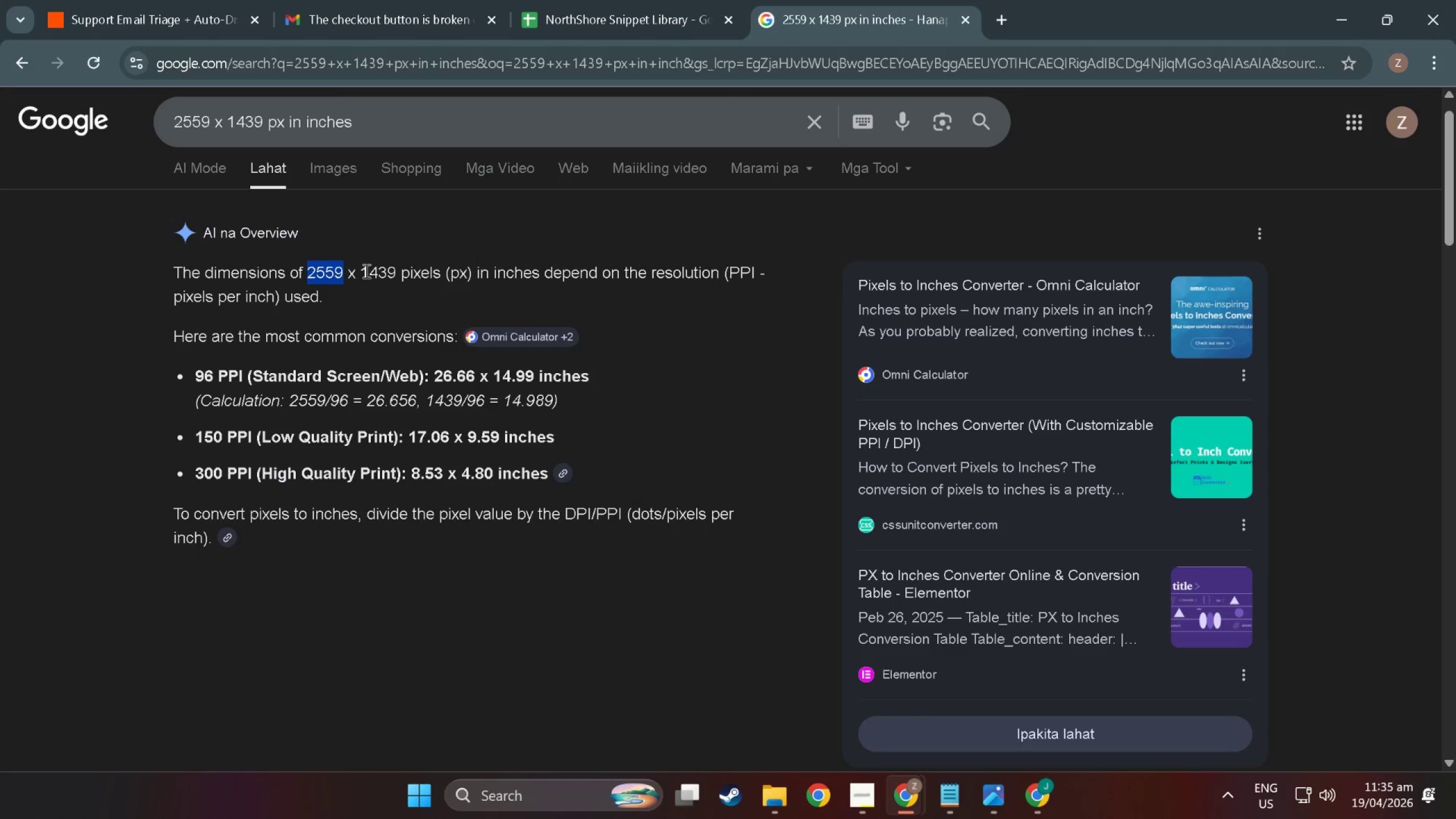 
left_click_drag(start_coordinate=[364, 271], to_coordinate=[393, 274])
 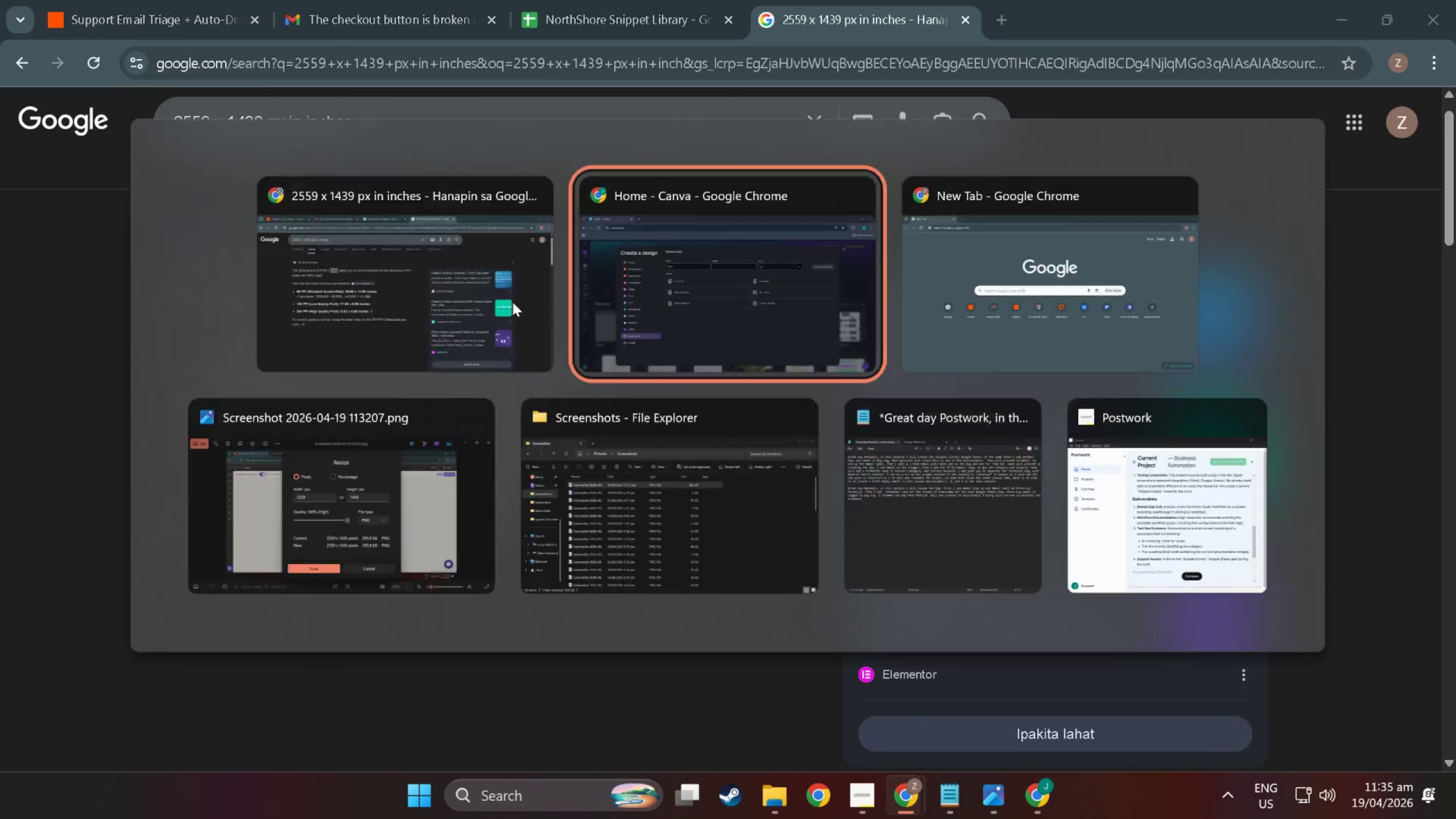 
key(Control+C)
 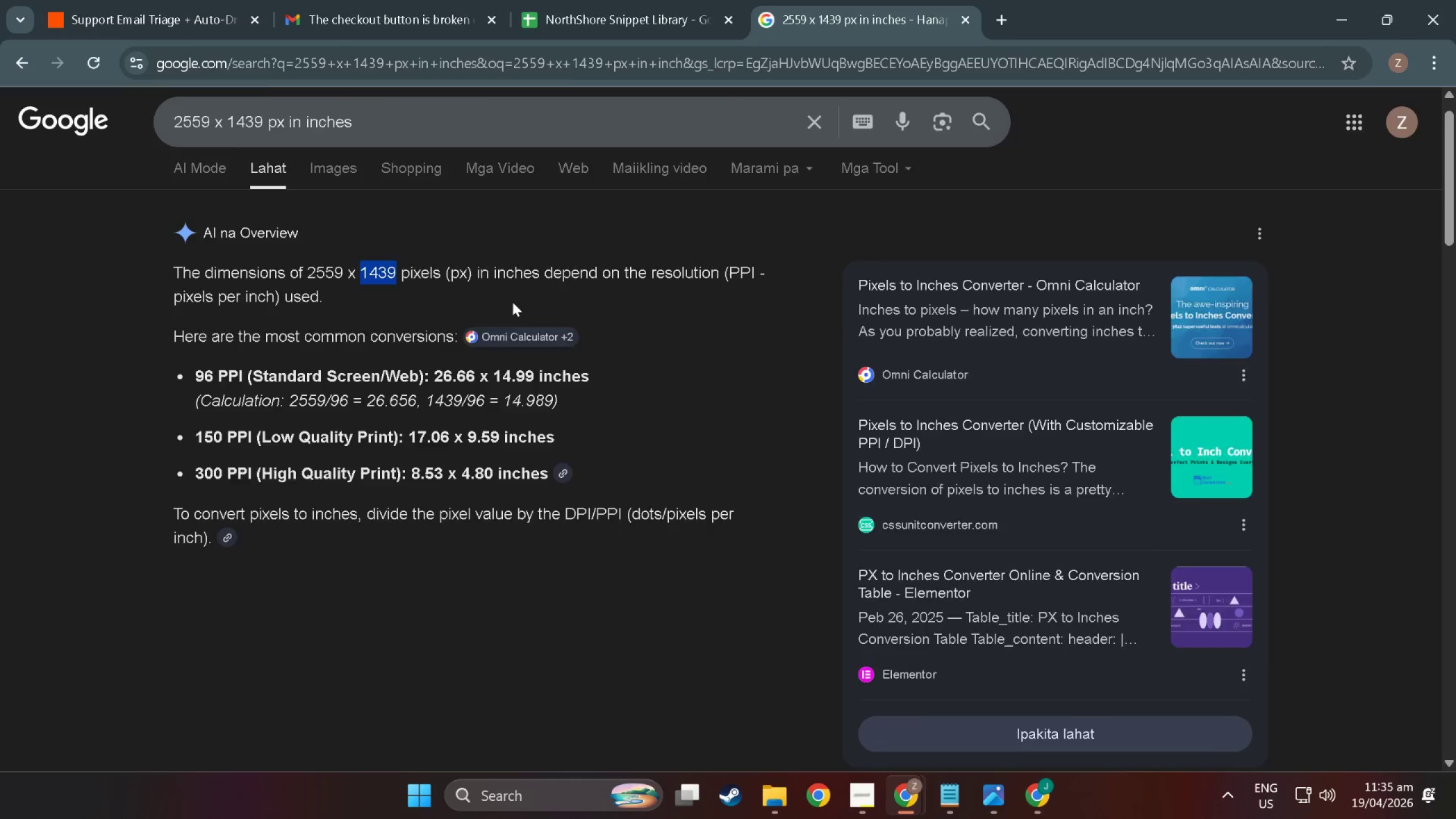 
key(Alt+AltLeft)
 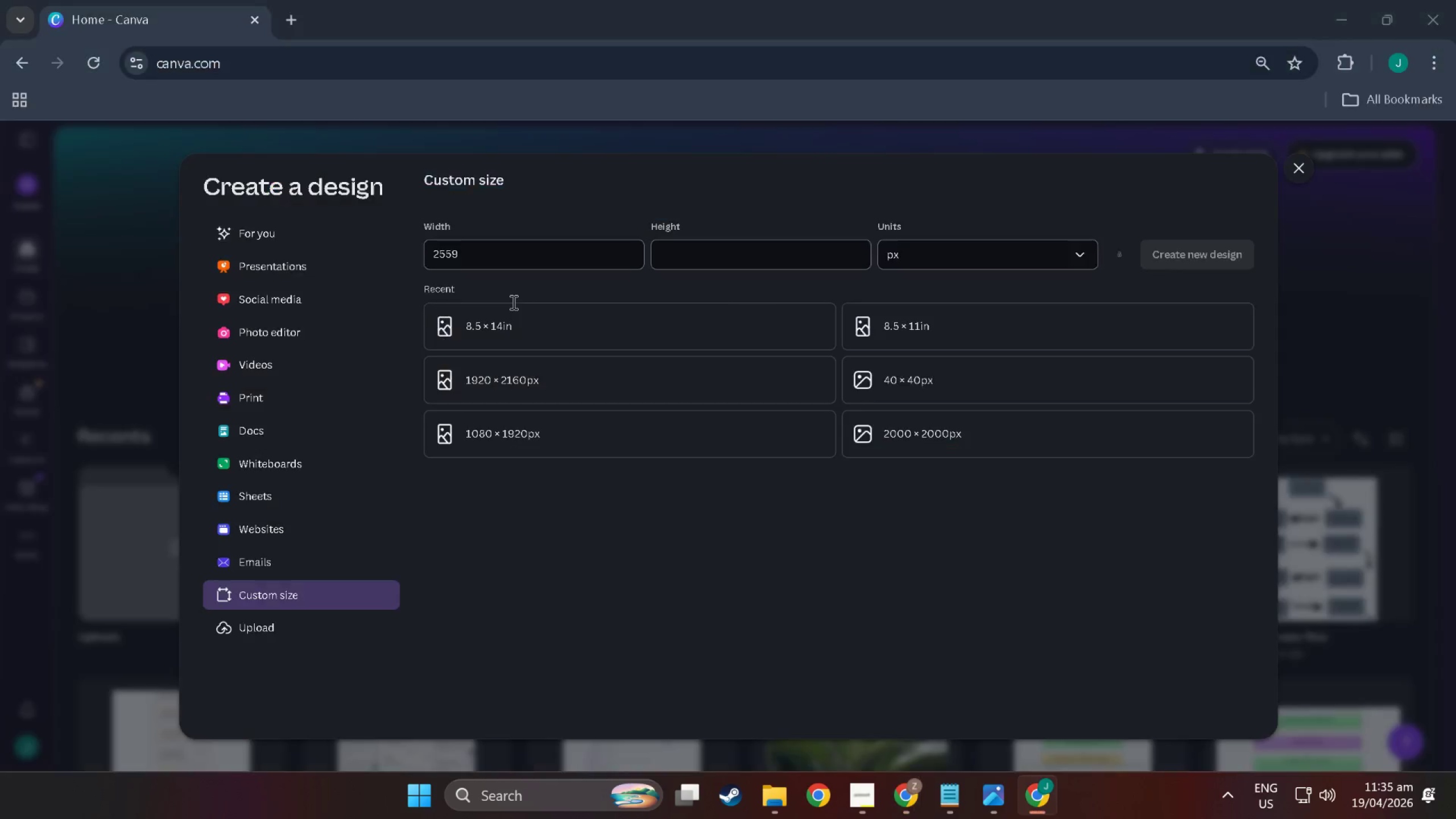 
key(Alt+Tab)
 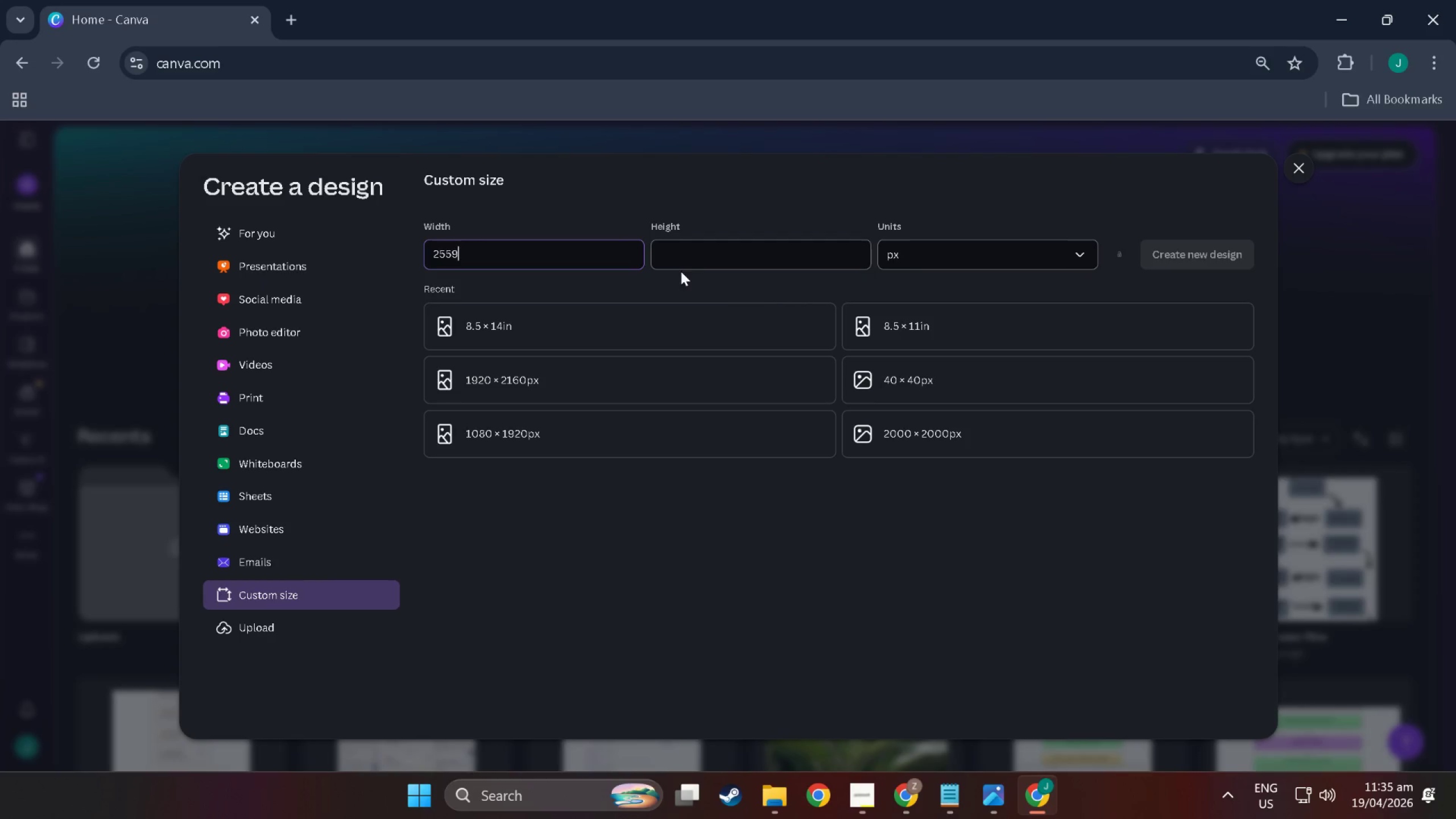 
left_click([712, 258])
 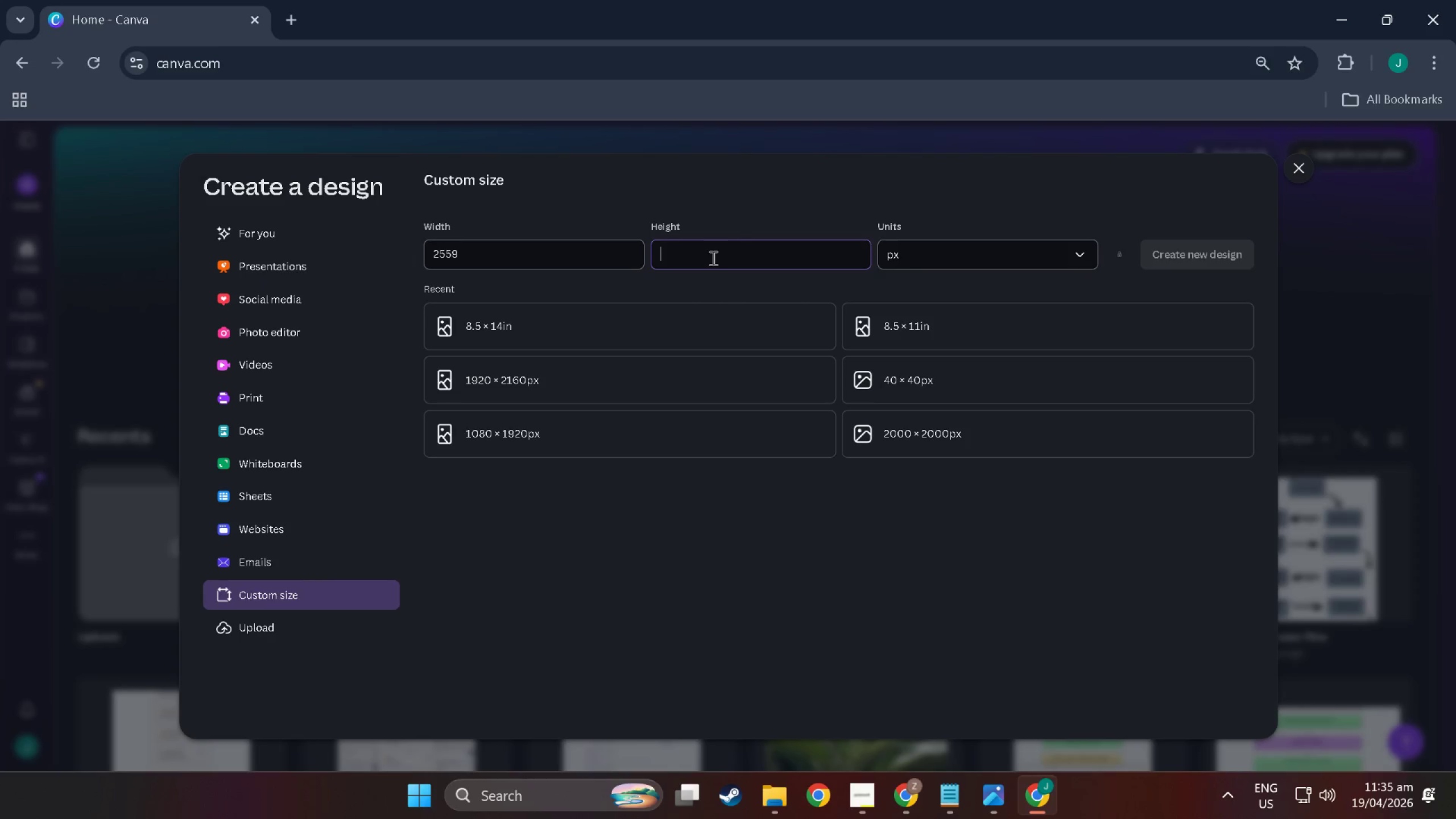 
key(Control+V)
 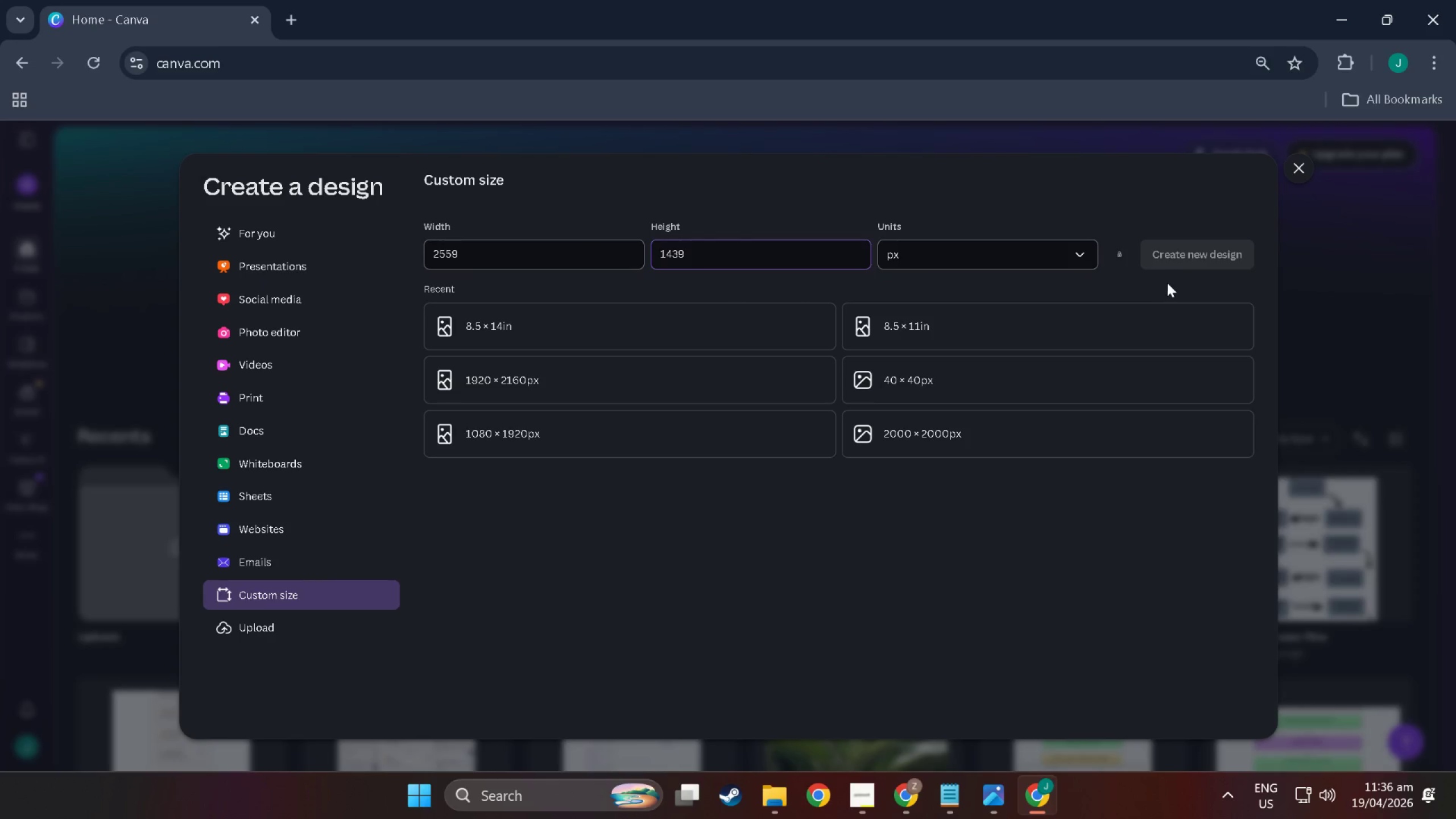 
left_click([1190, 261])
 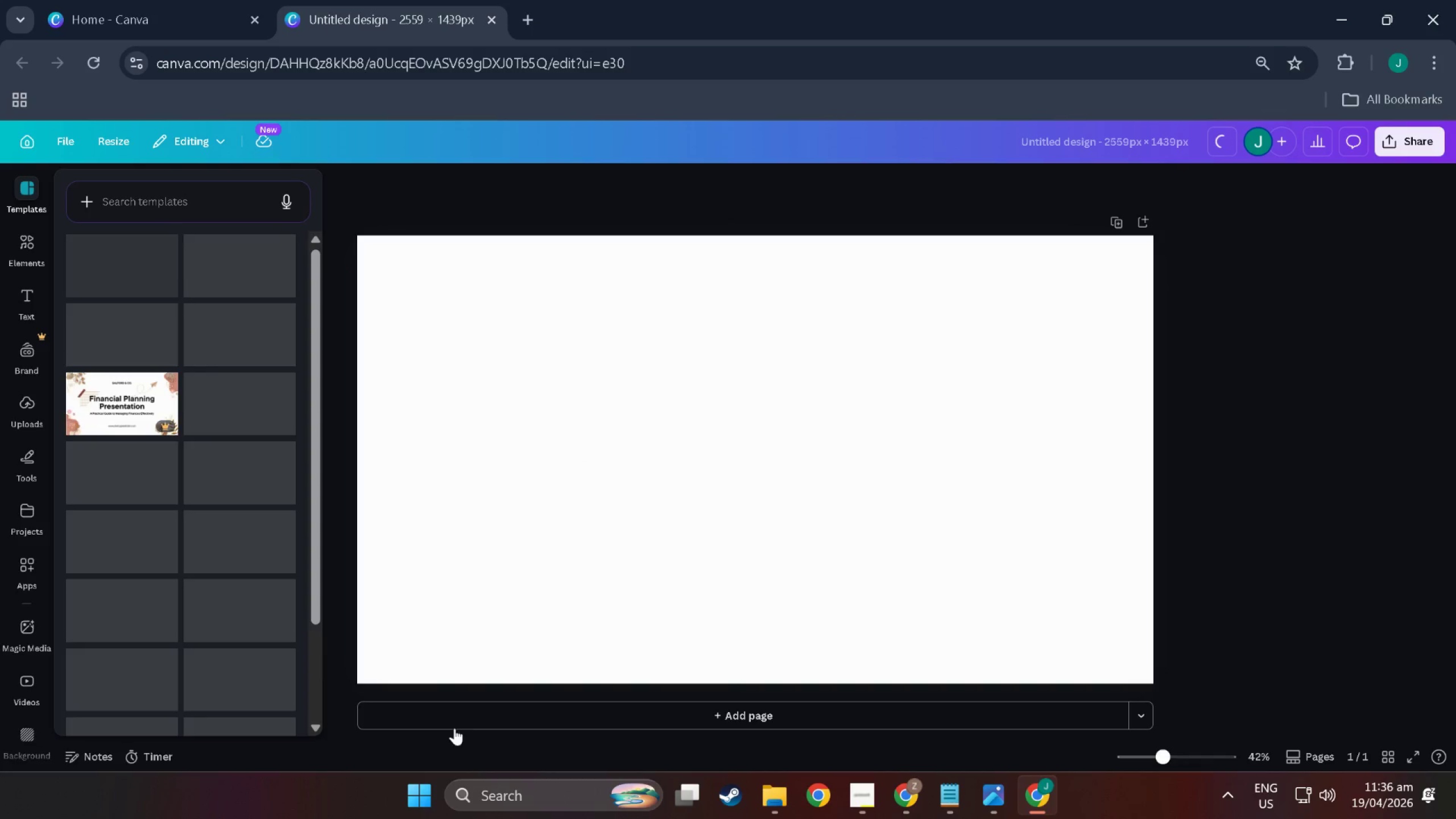 
wait(7.59)
 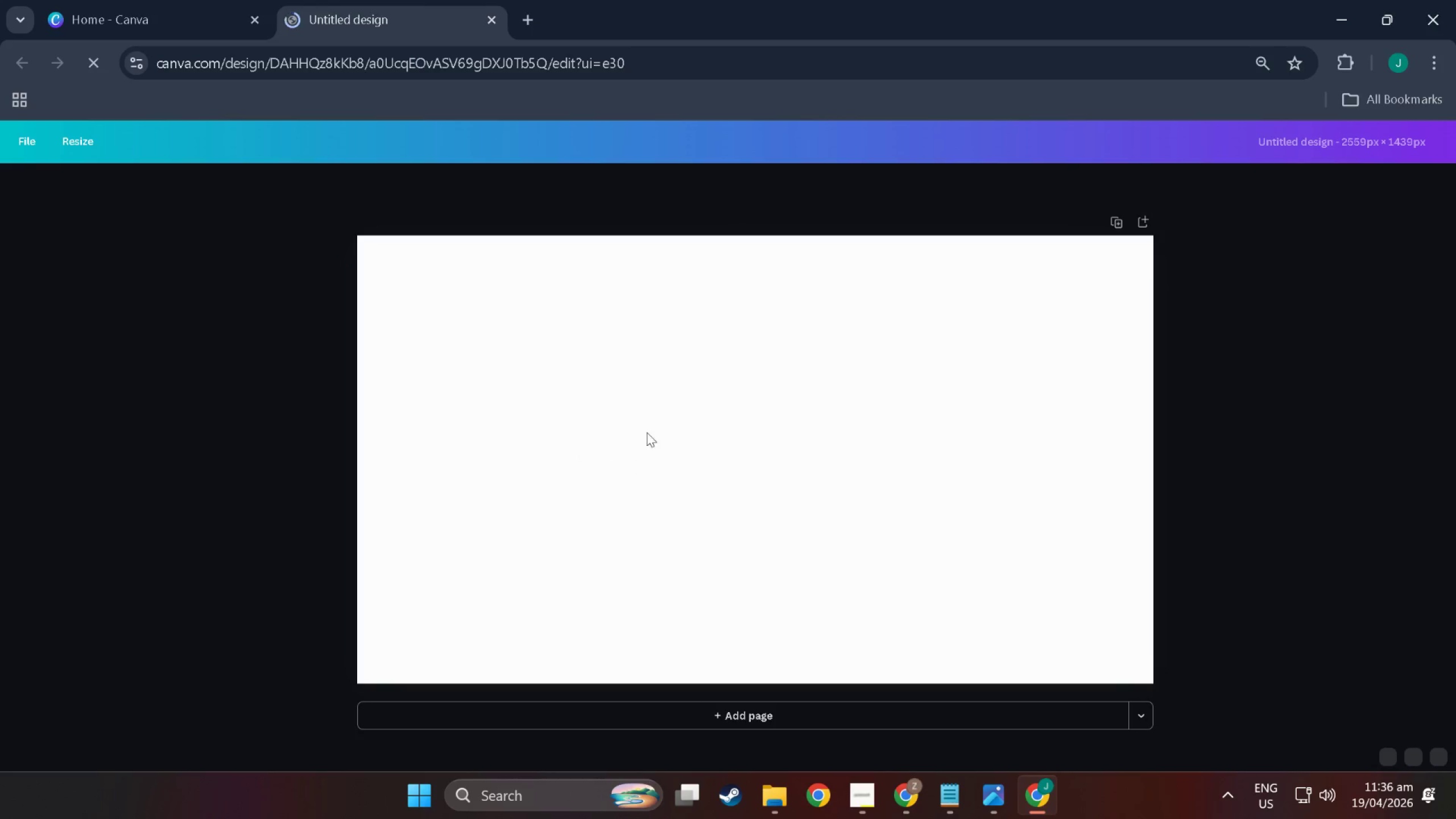 
left_click([175, 0])
 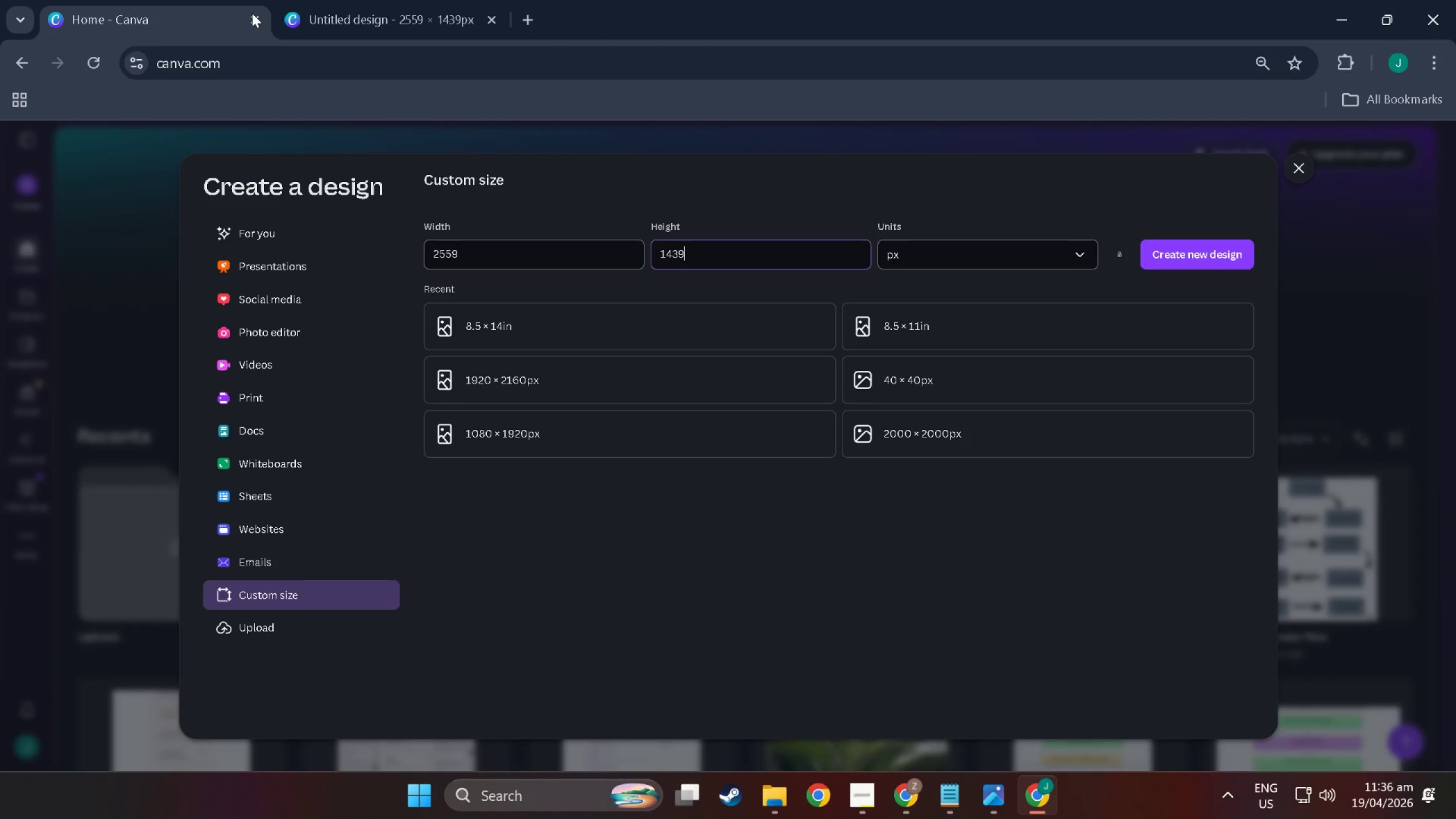 
left_click([254, 13])
 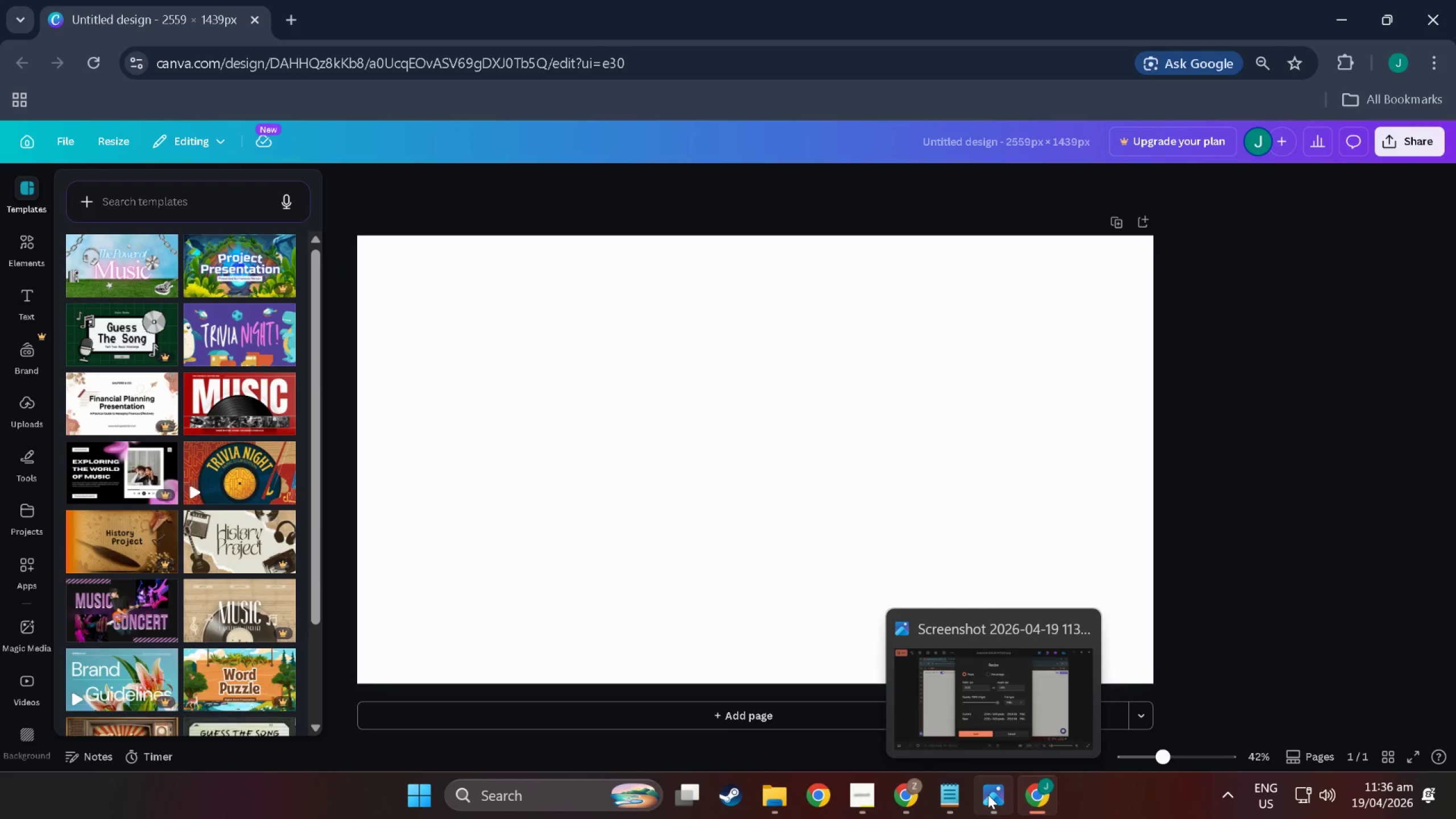 
left_click([1069, 631])
 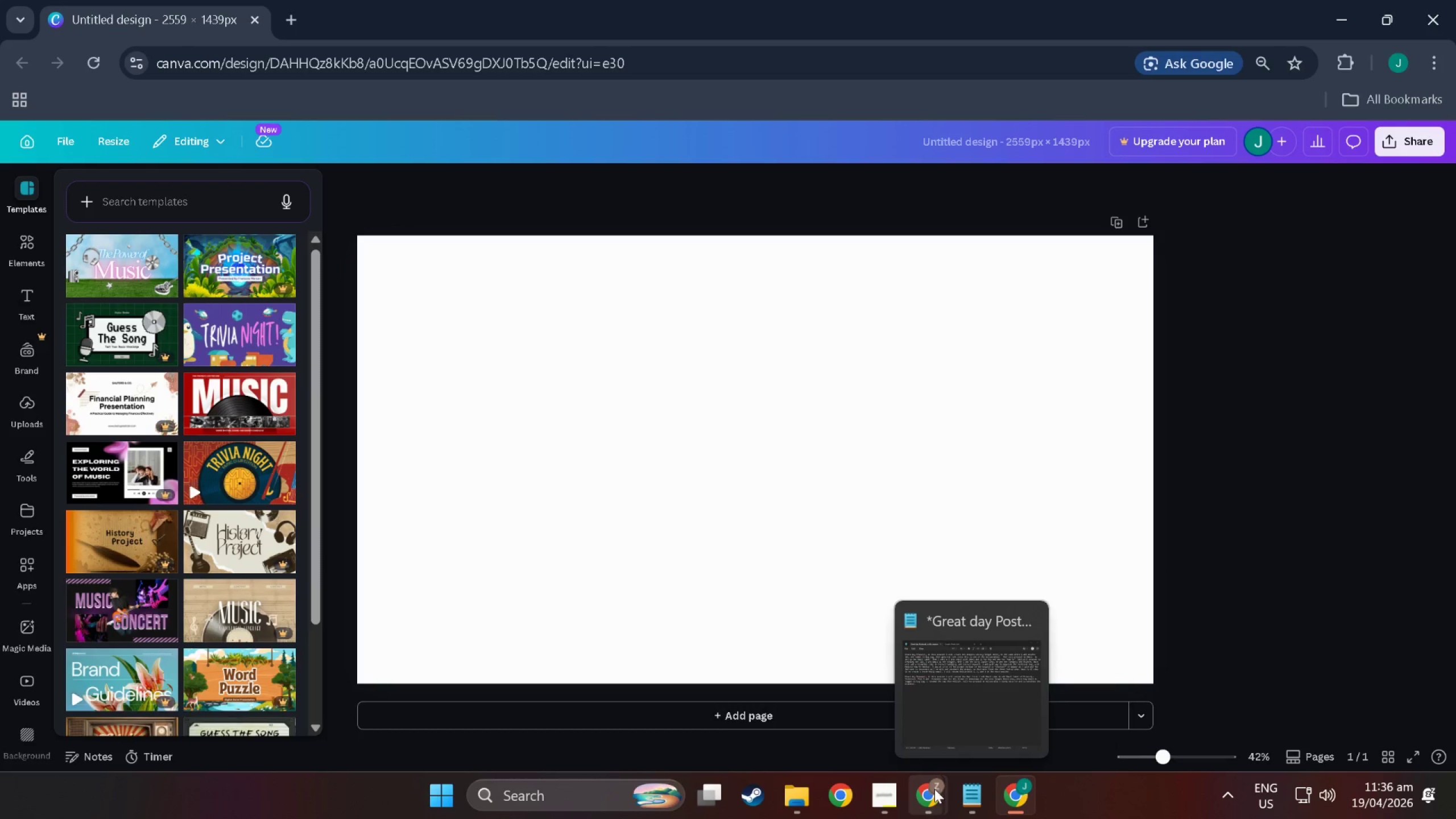 
left_click([934, 789])
 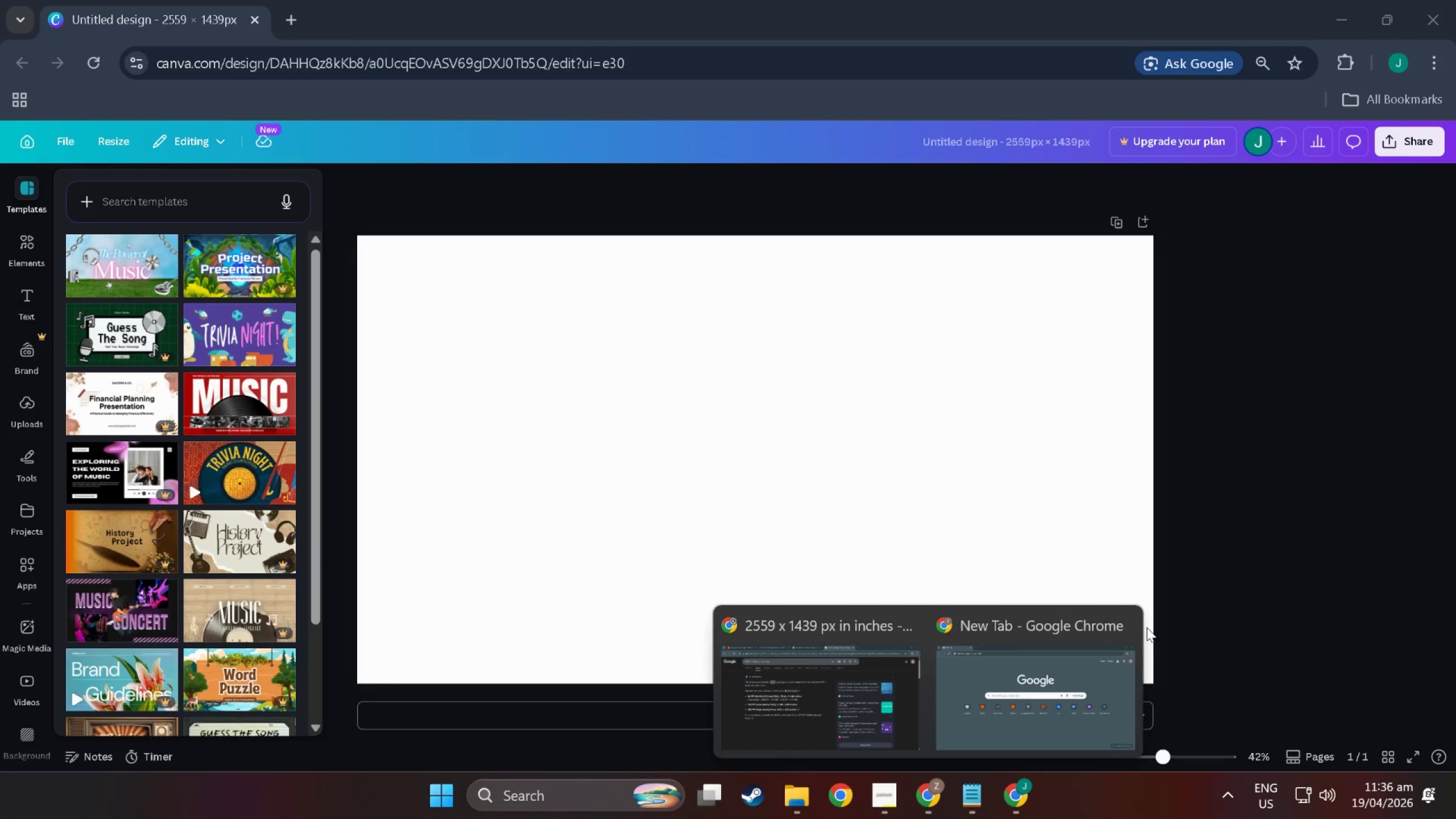 
left_click([1114, 626])
 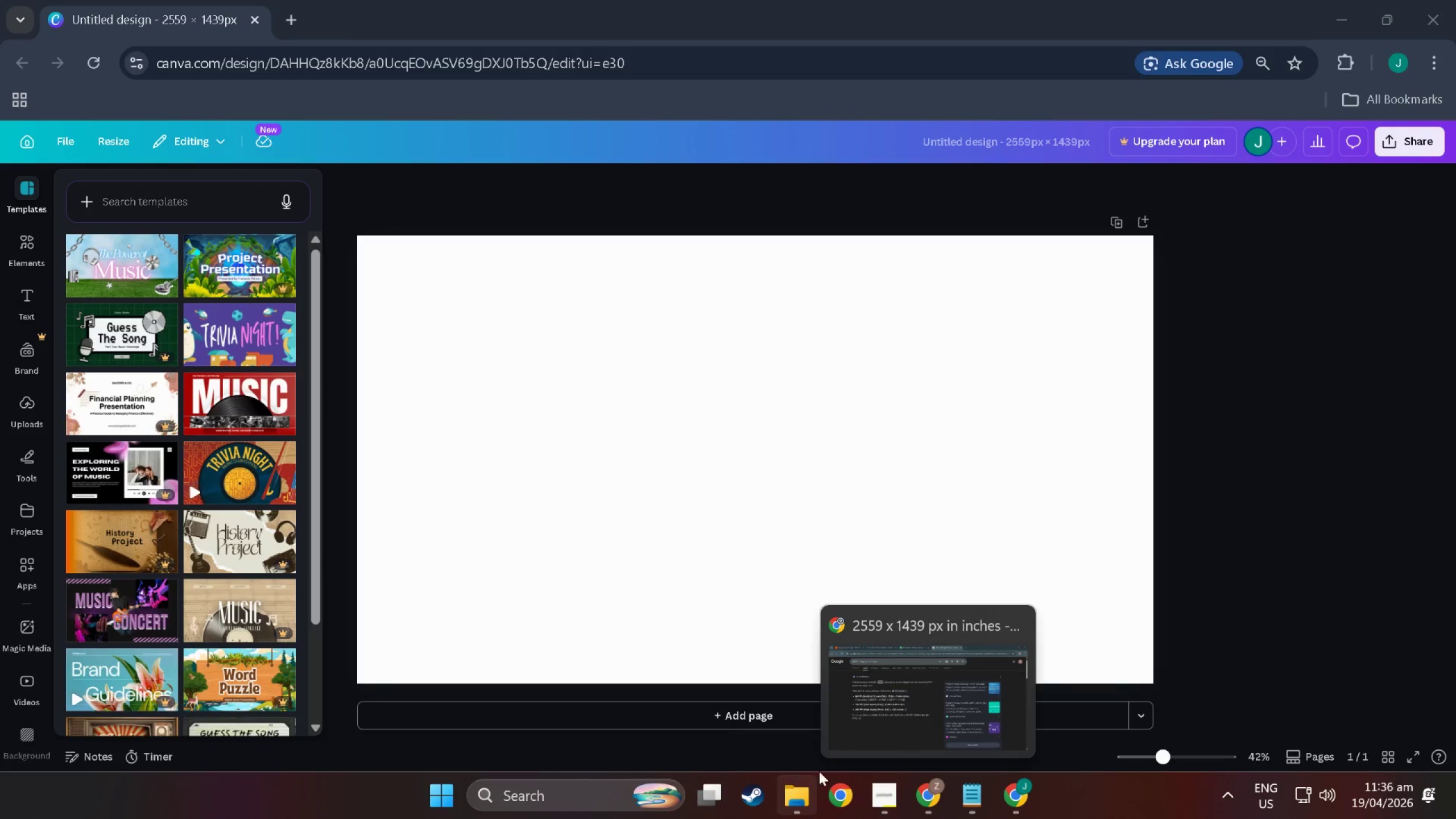 
left_click([902, 698])
 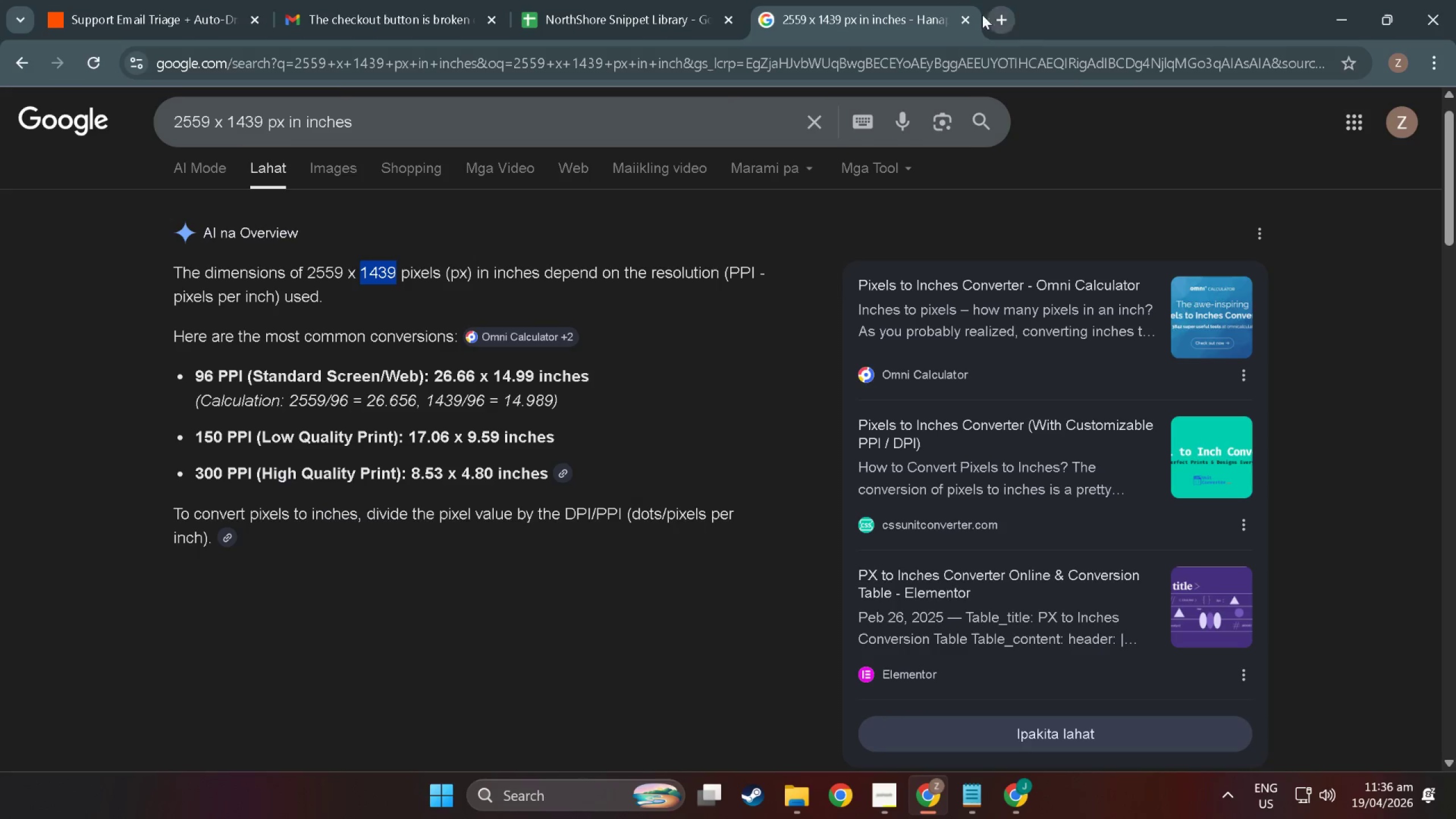 
left_click([973, 16])
 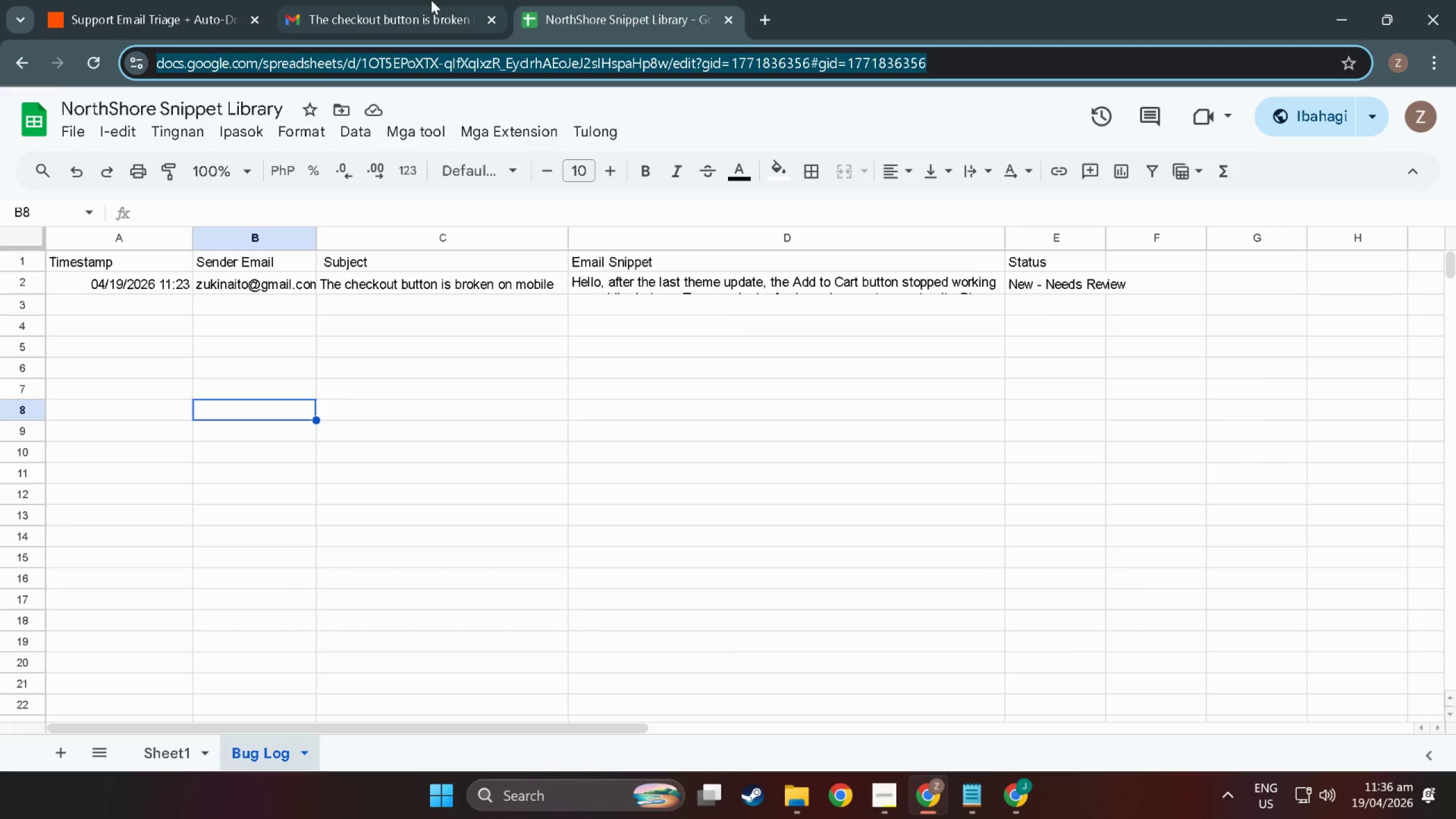 
left_click([444, 0])
 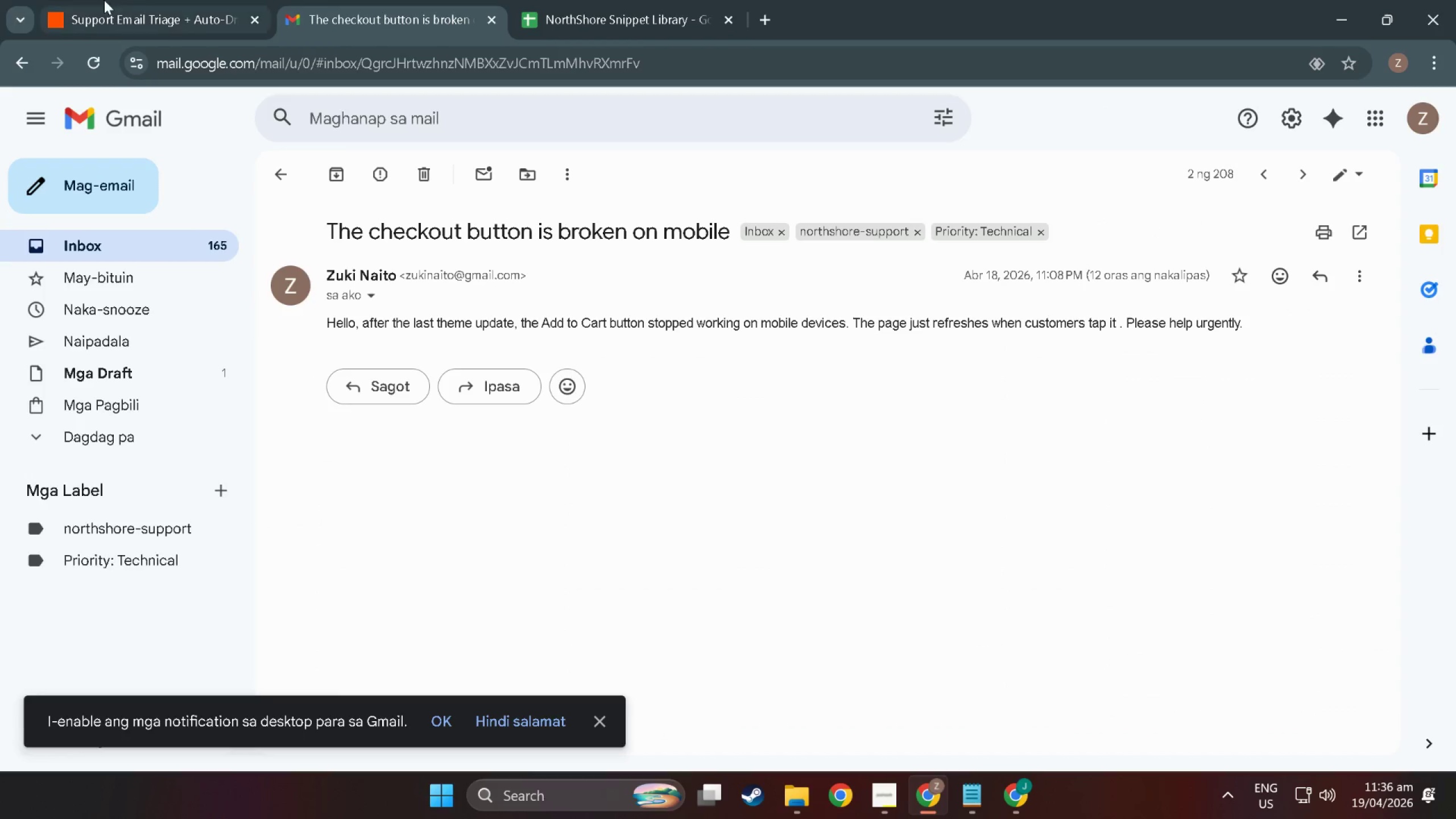 
left_click([136, 0])
 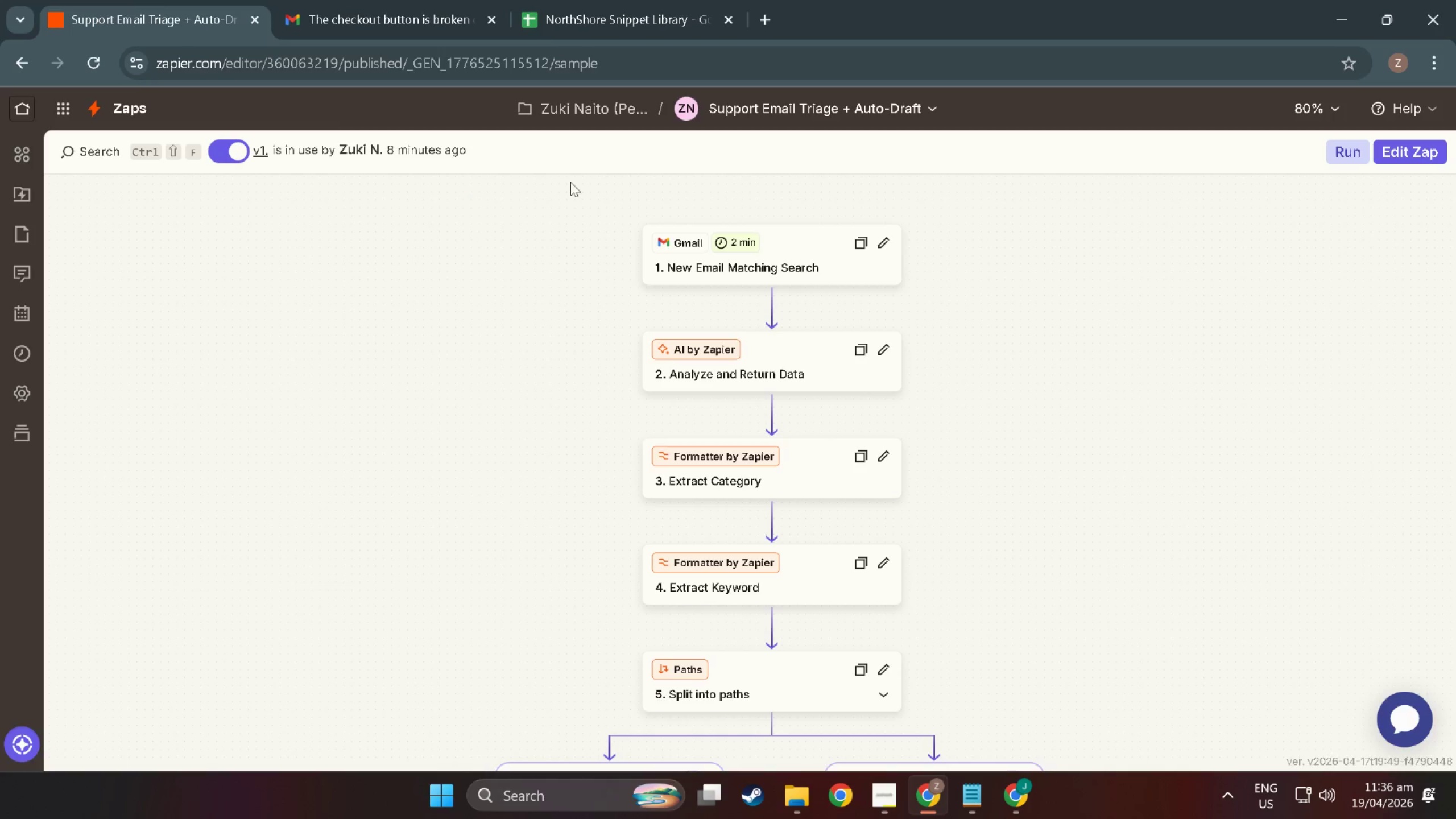 
scroll: coordinate [357, 580], scroll_direction: down, amount: 34.0
 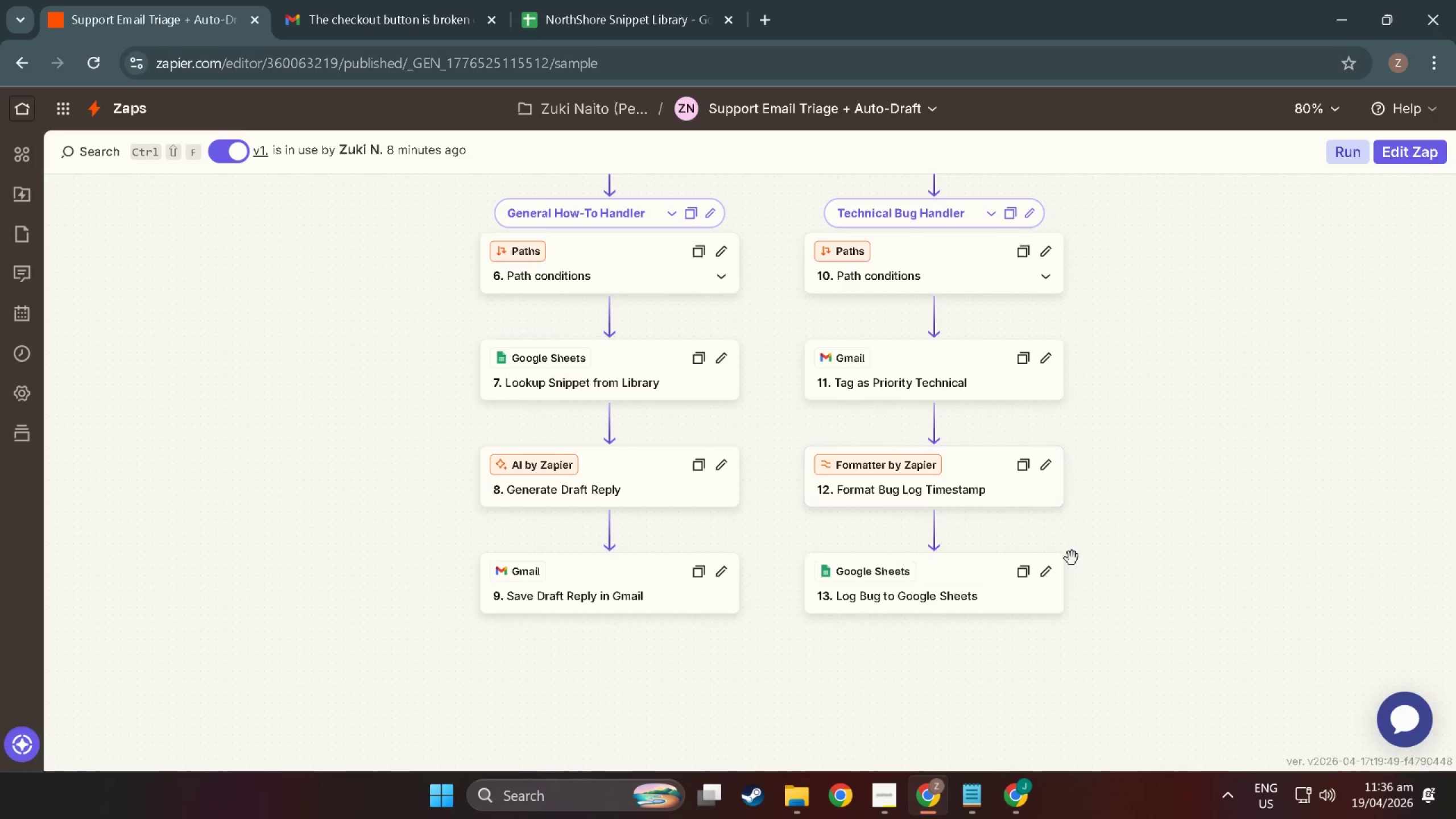 
scroll: coordinate [816, 527], scroll_direction: up, amount: 5.0
 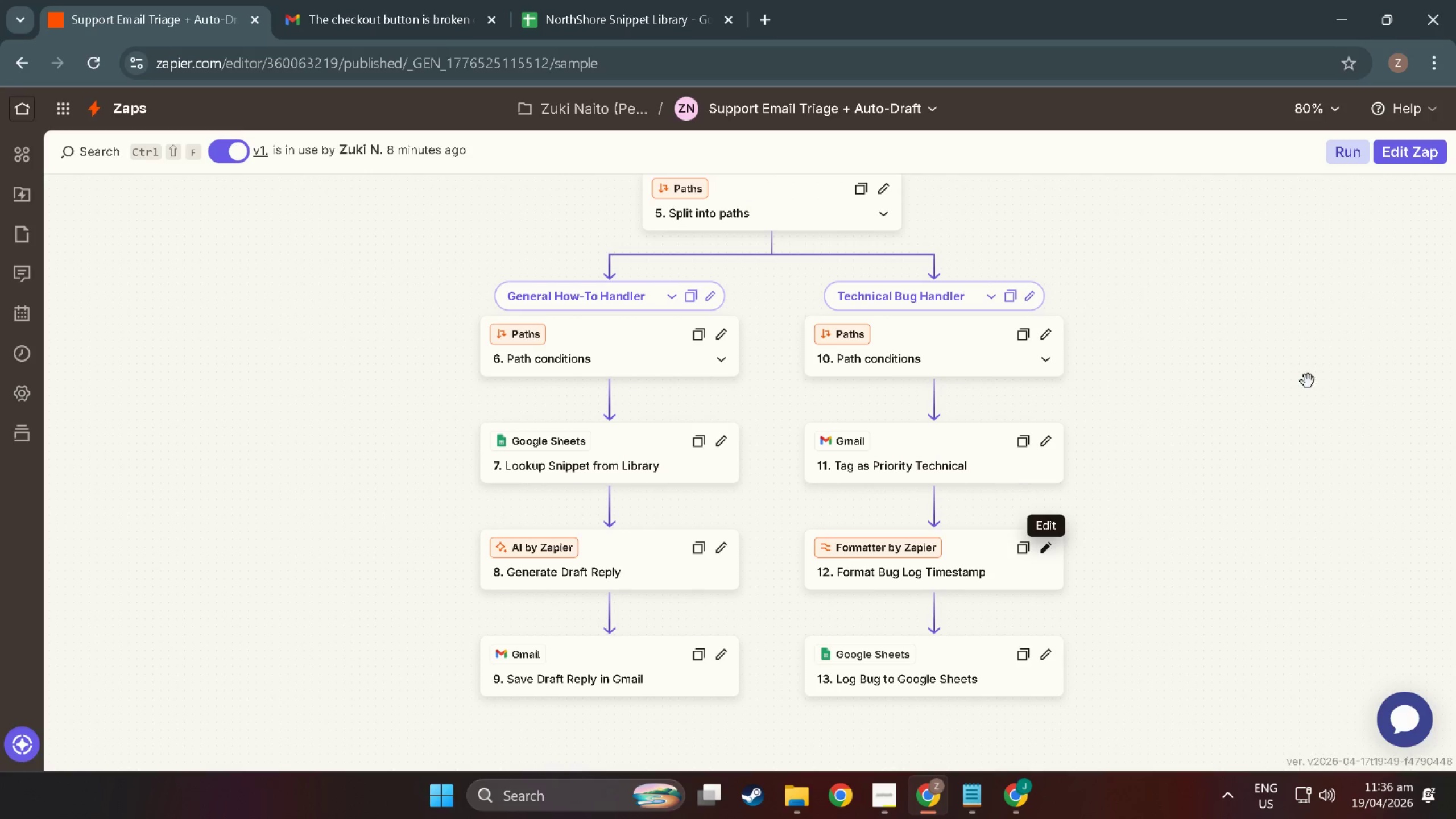 
mouse_move([392, 13])
 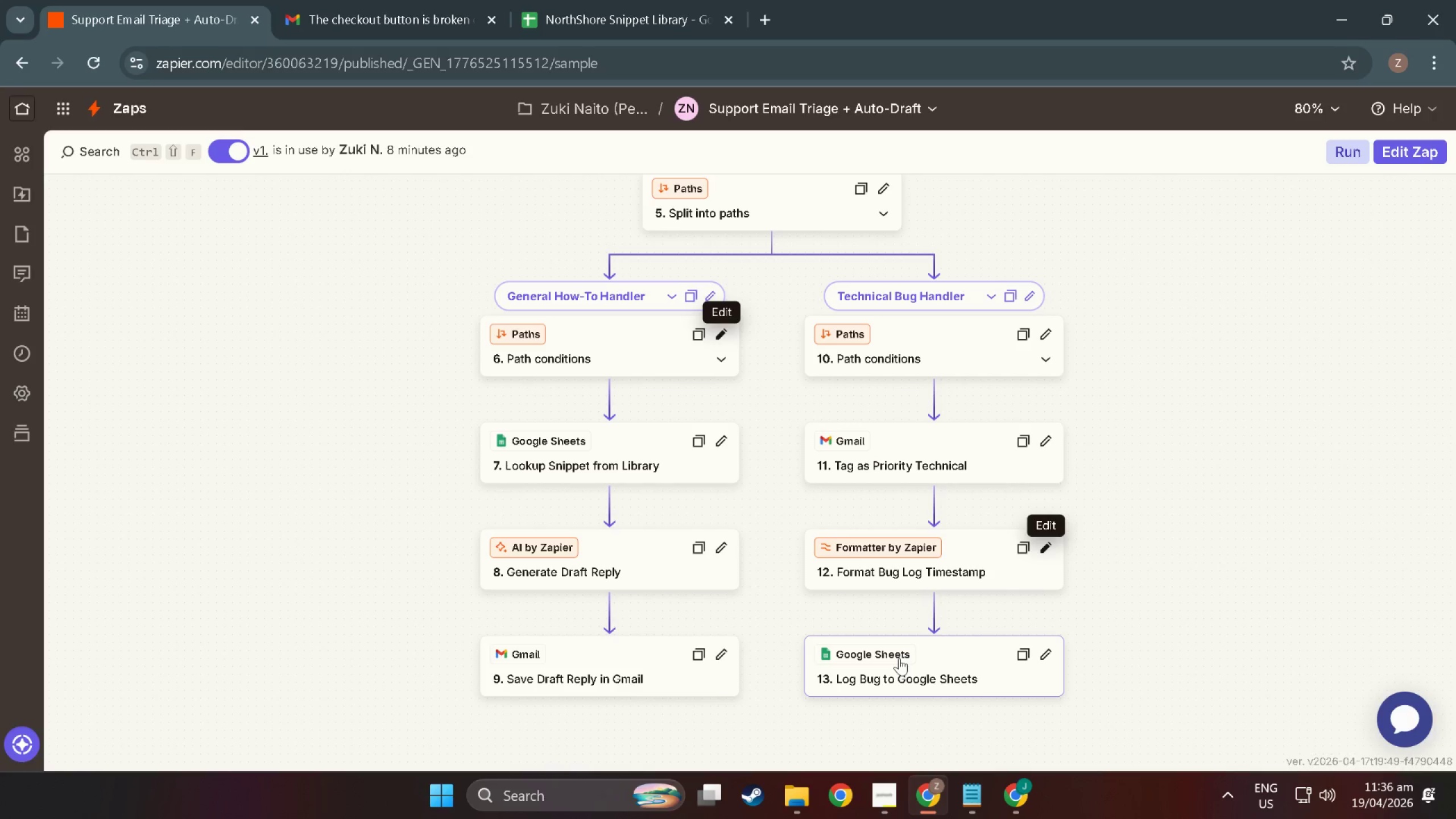 
wait(5.64)
 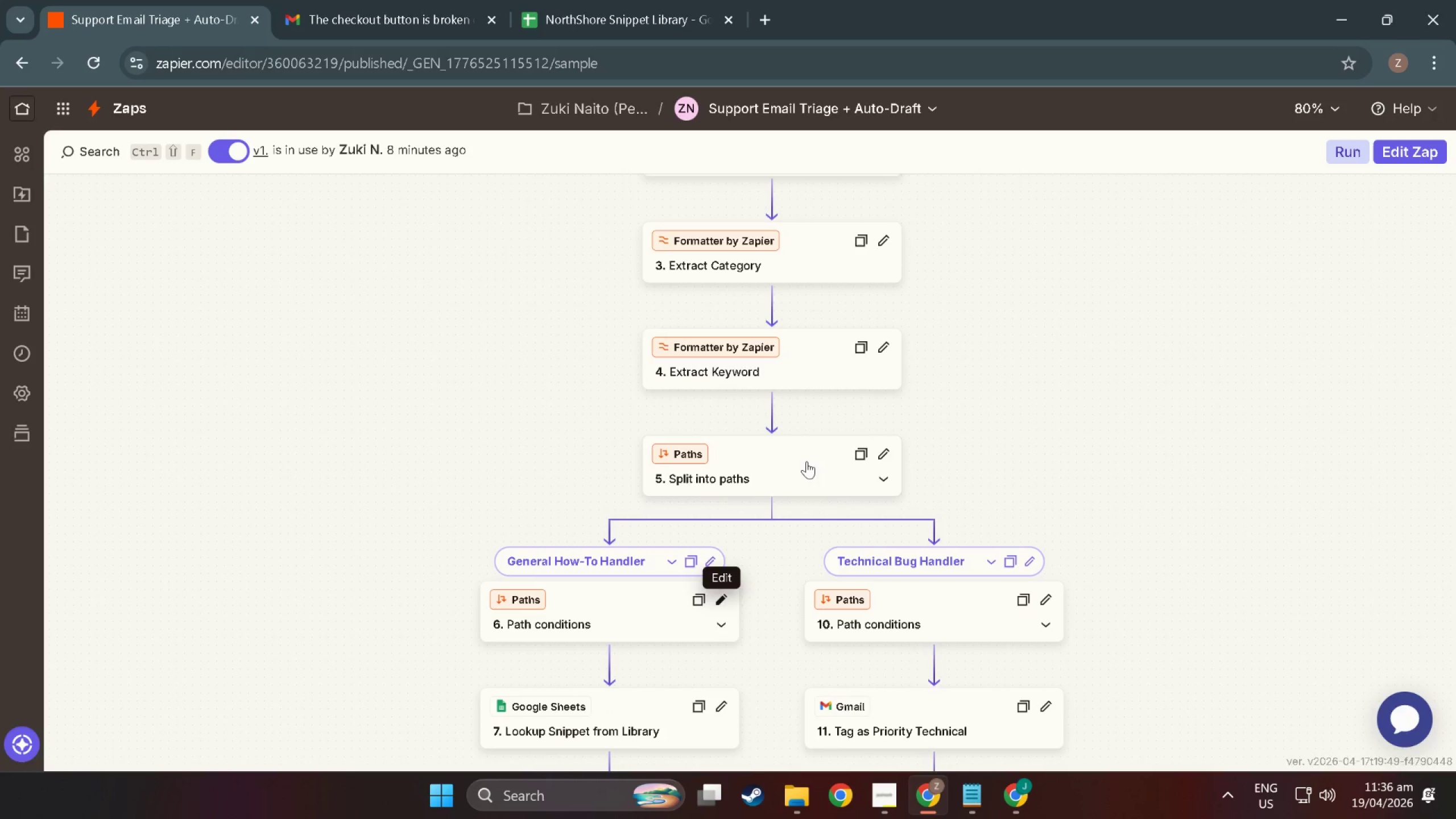 
key(Alt+AltLeft)
 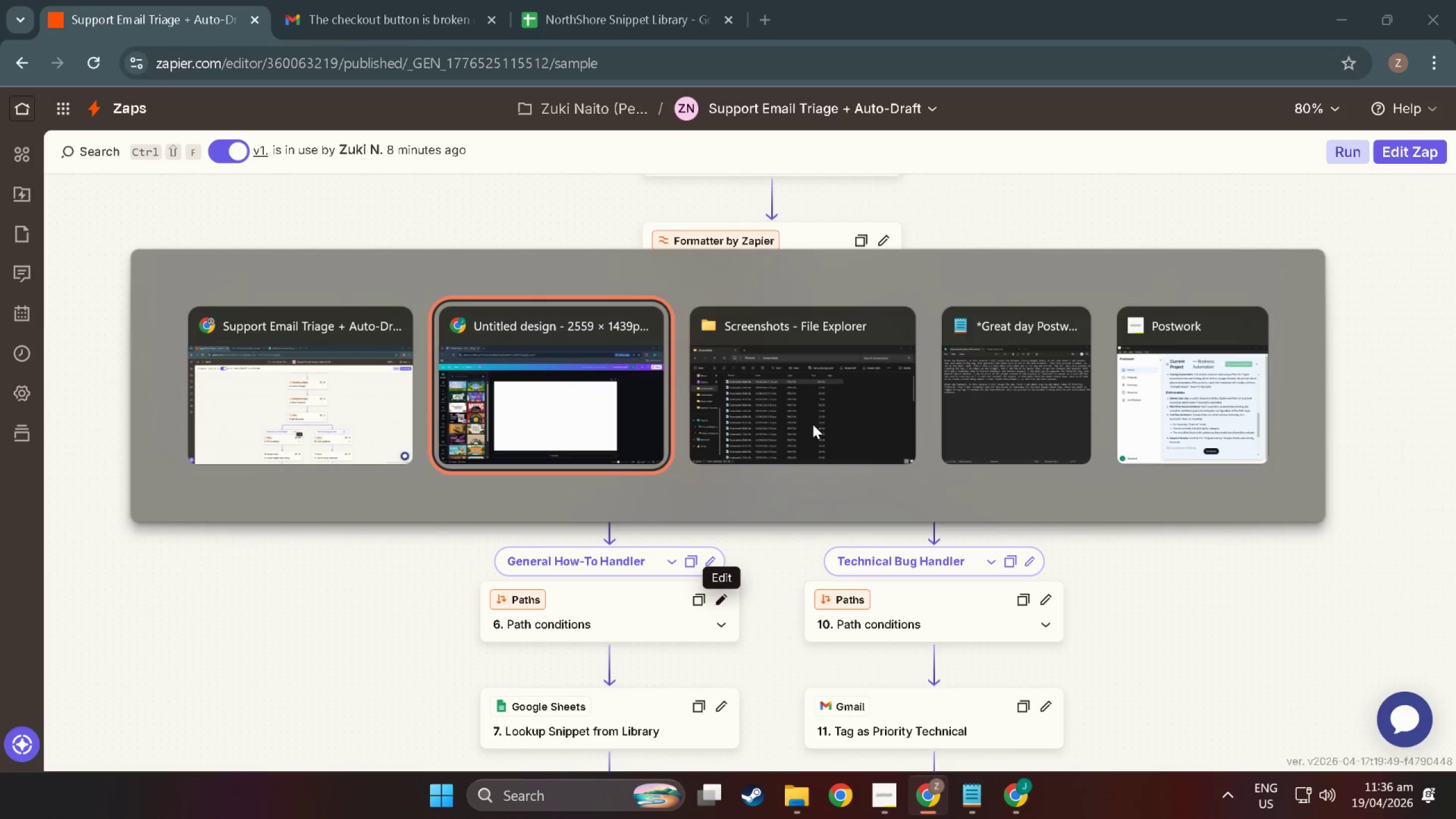 
key(Alt+Tab)
 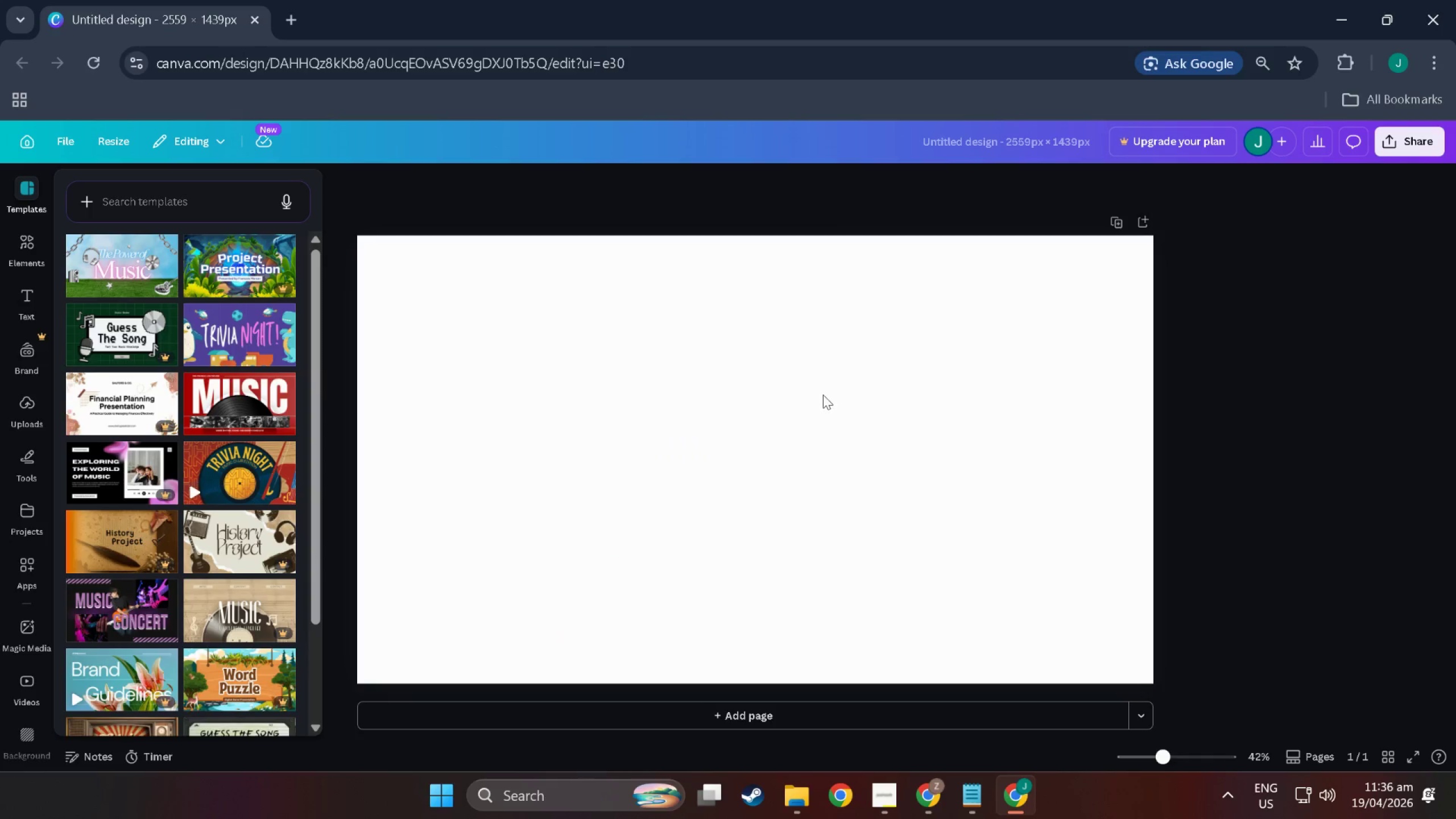 
scroll: coordinate [791, 584], scroll_direction: up, amount: 16.0
 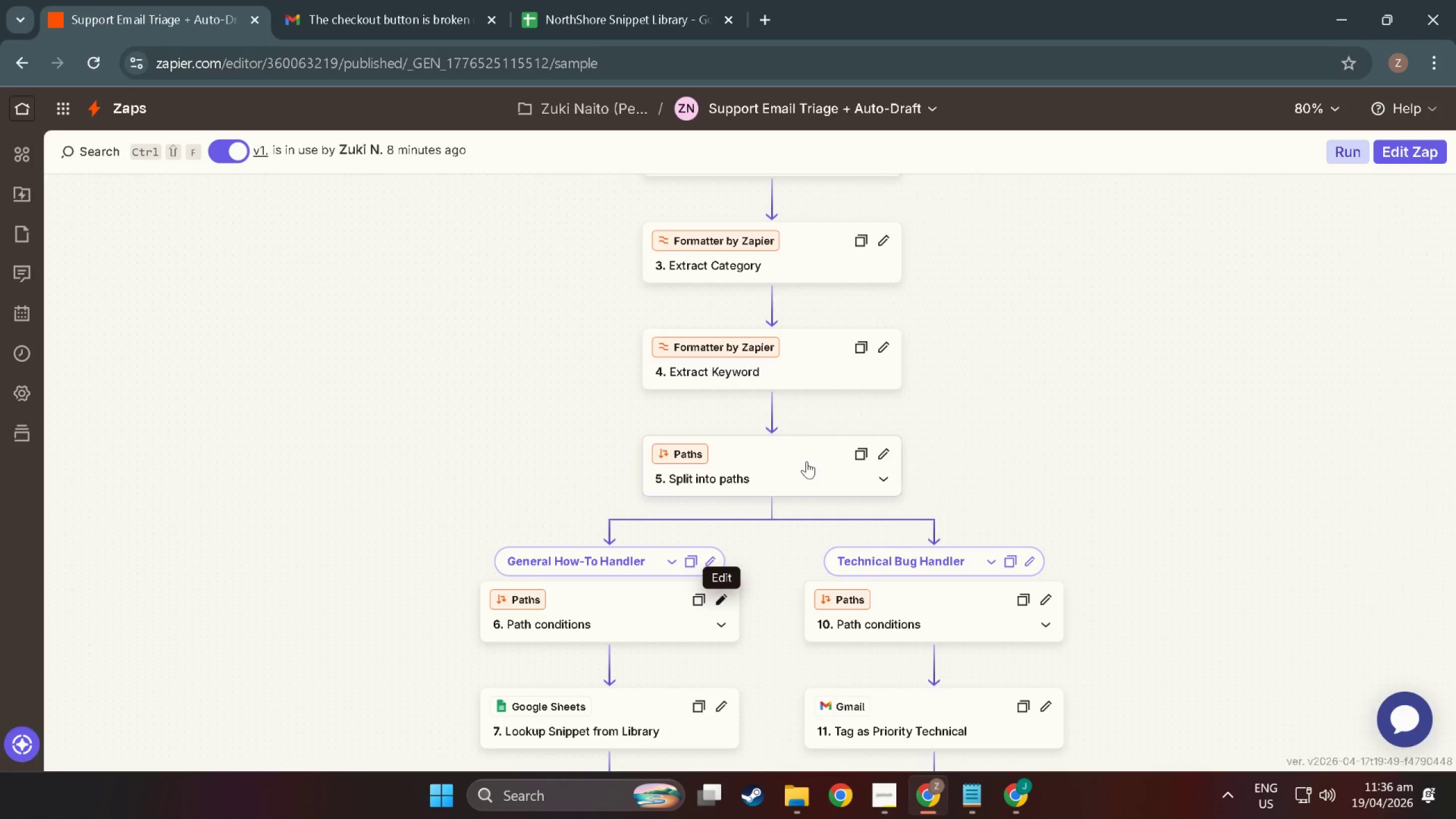 
key(Alt+Tab)
 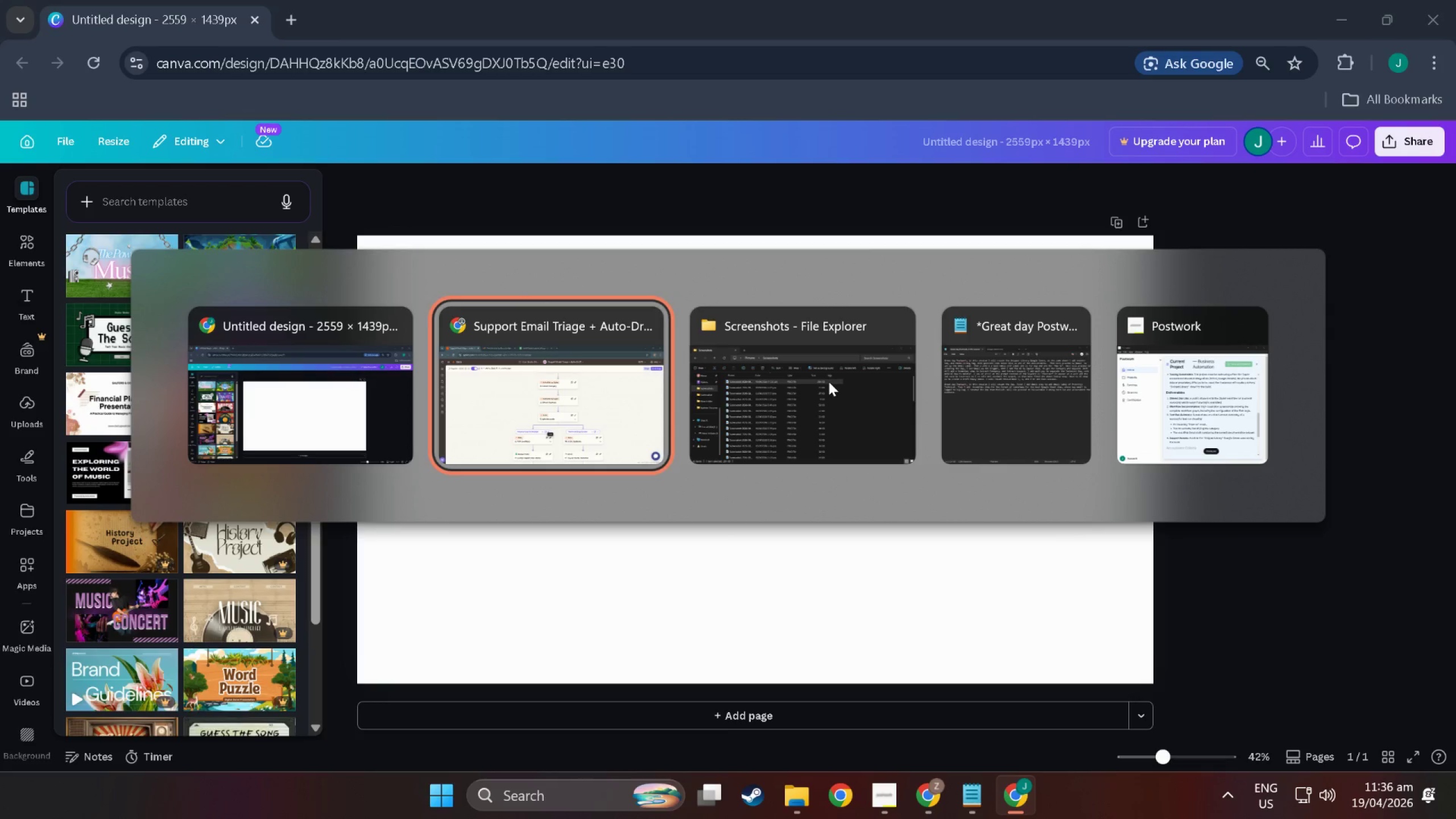 
key(Alt+Tab)
 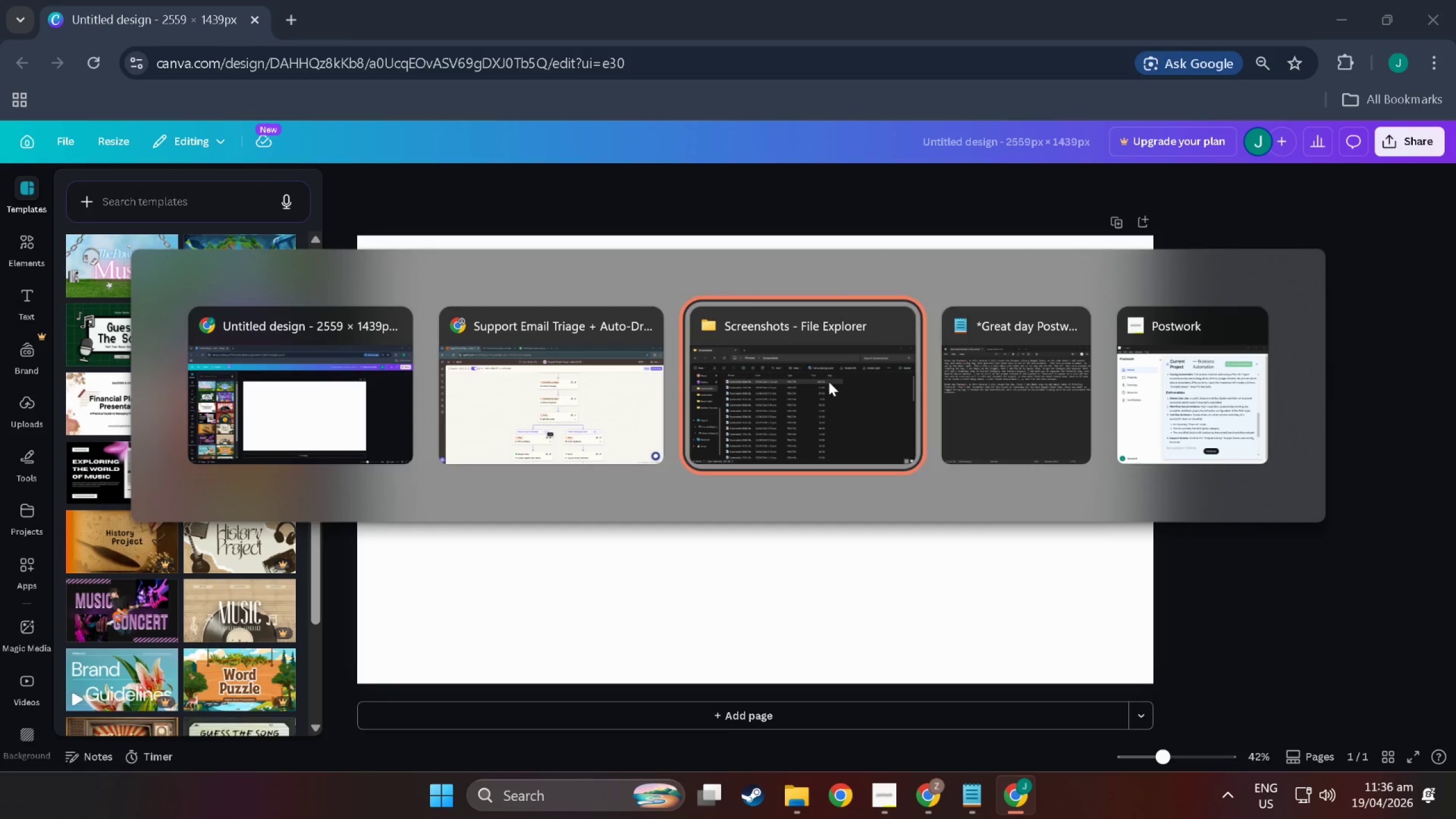 
key(Alt+Tab)
 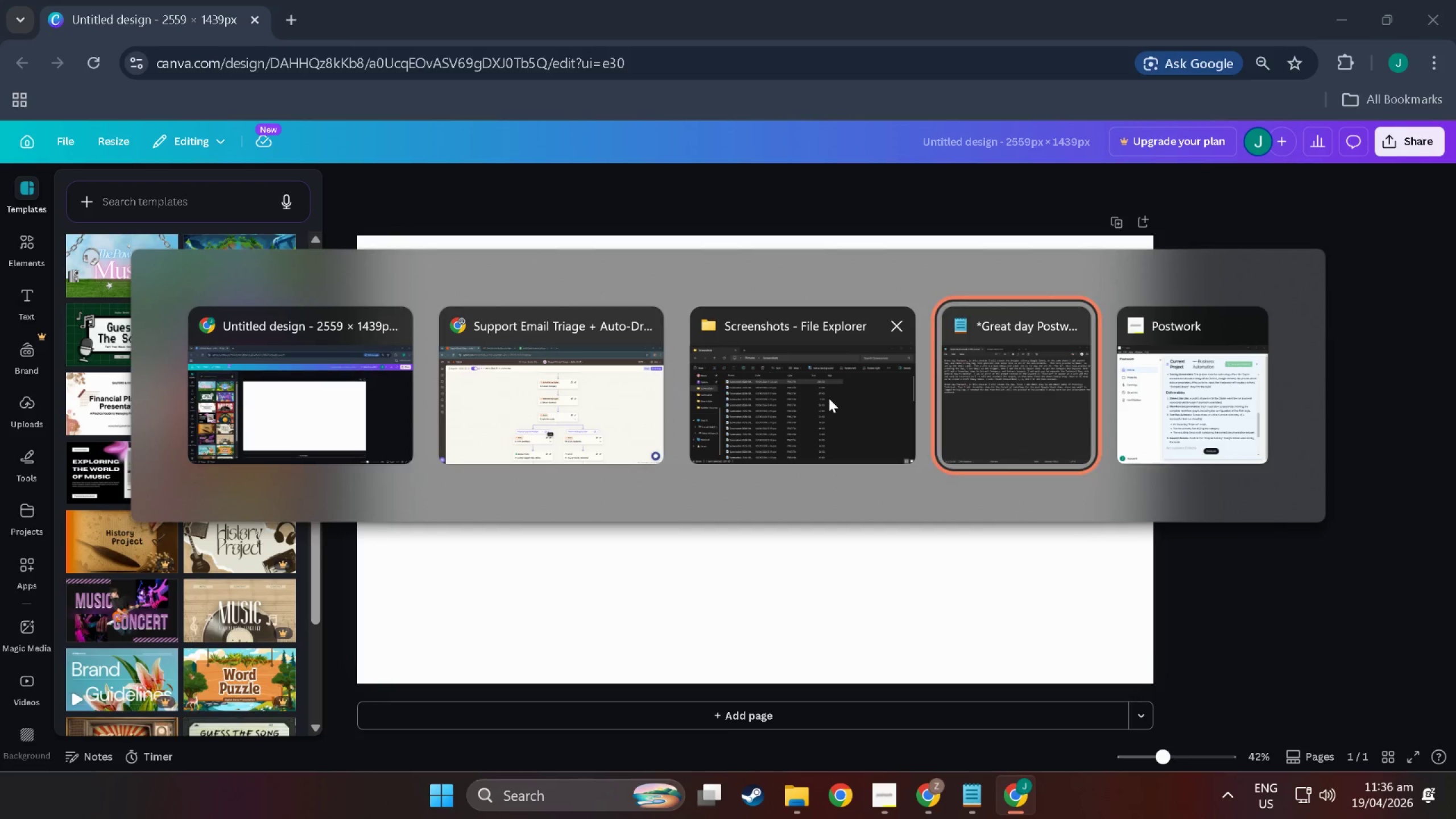 
key(Alt+Tab)